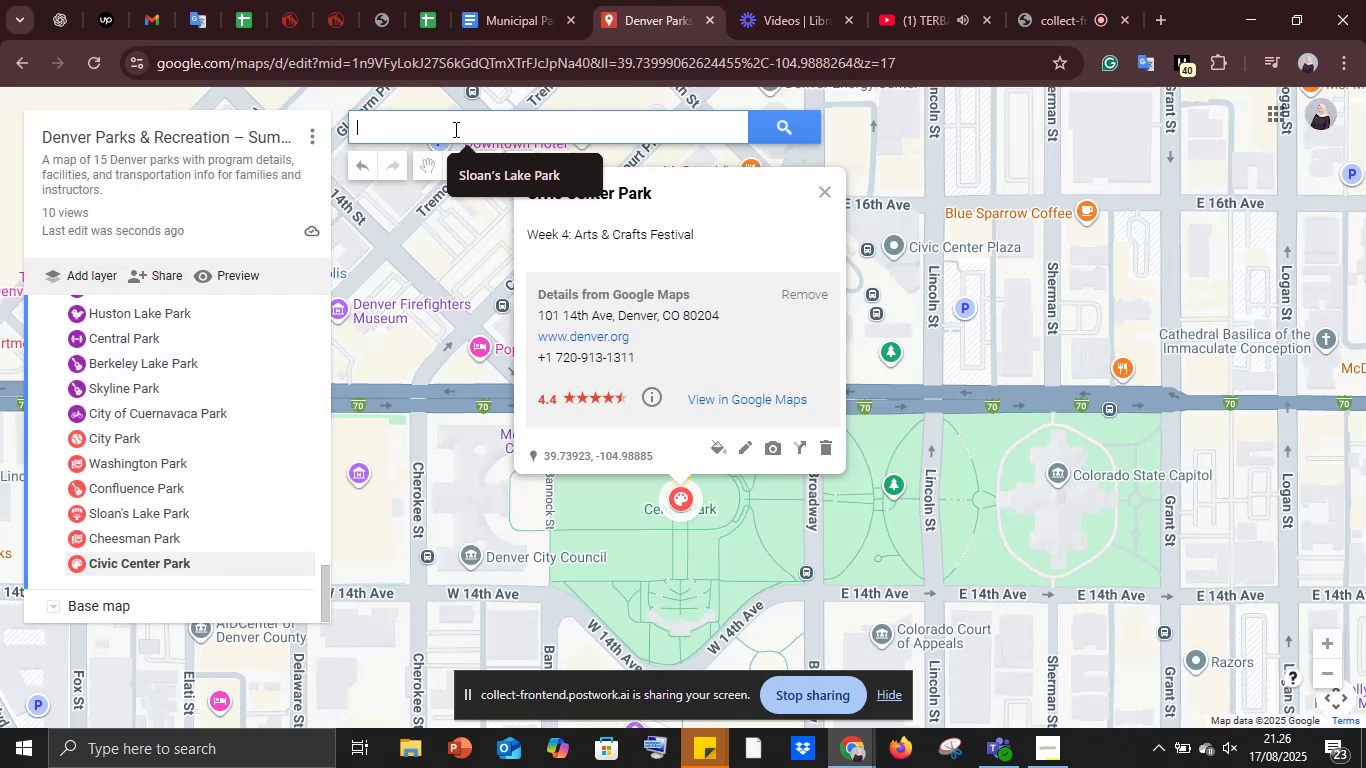 
key(Control+V)
 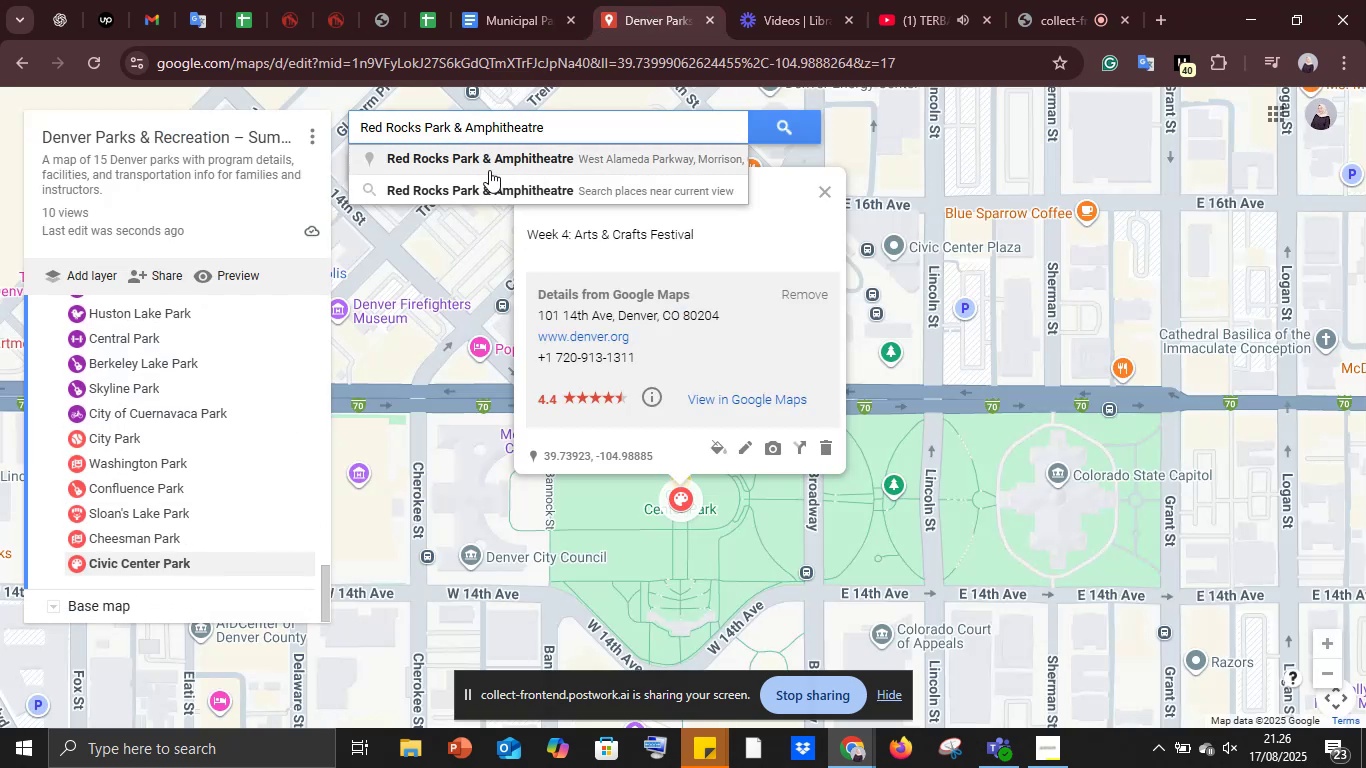 
left_click([482, 157])
 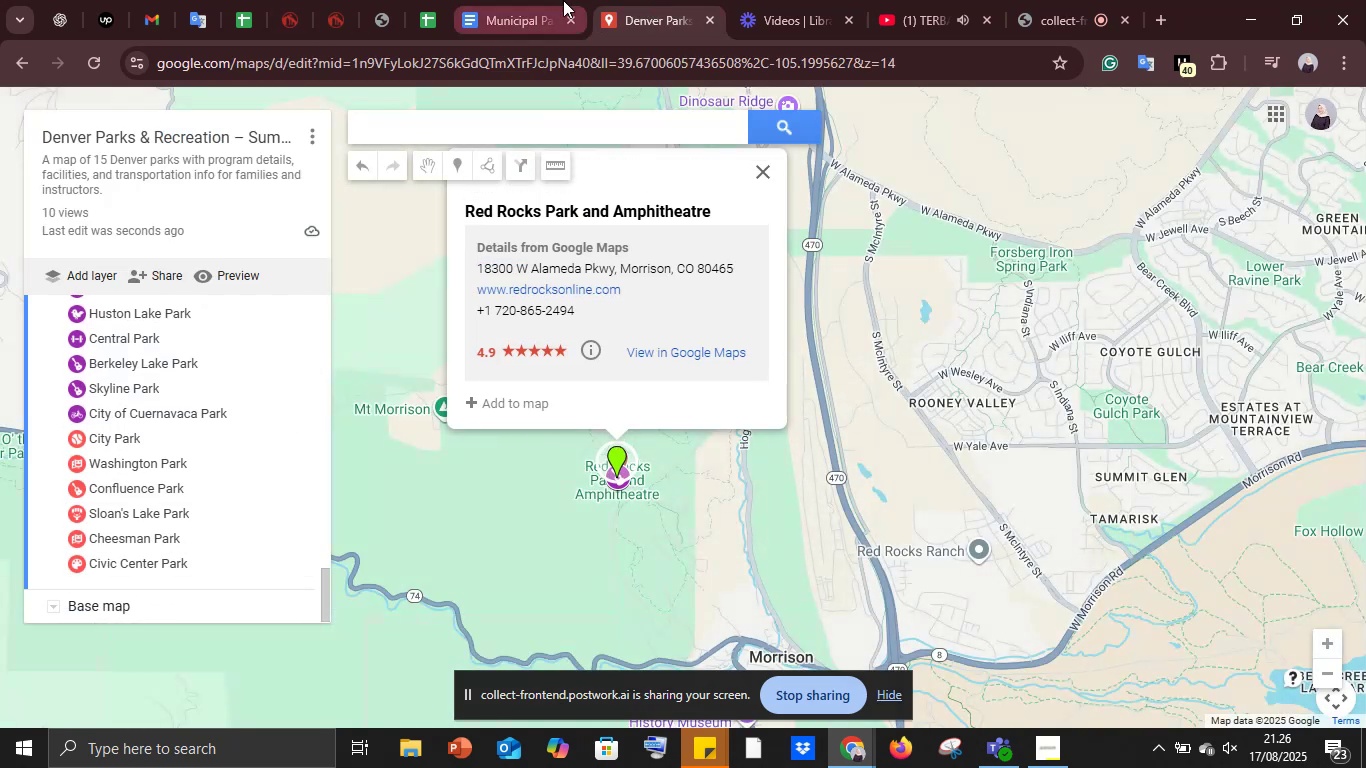 
left_click([530, 0])
 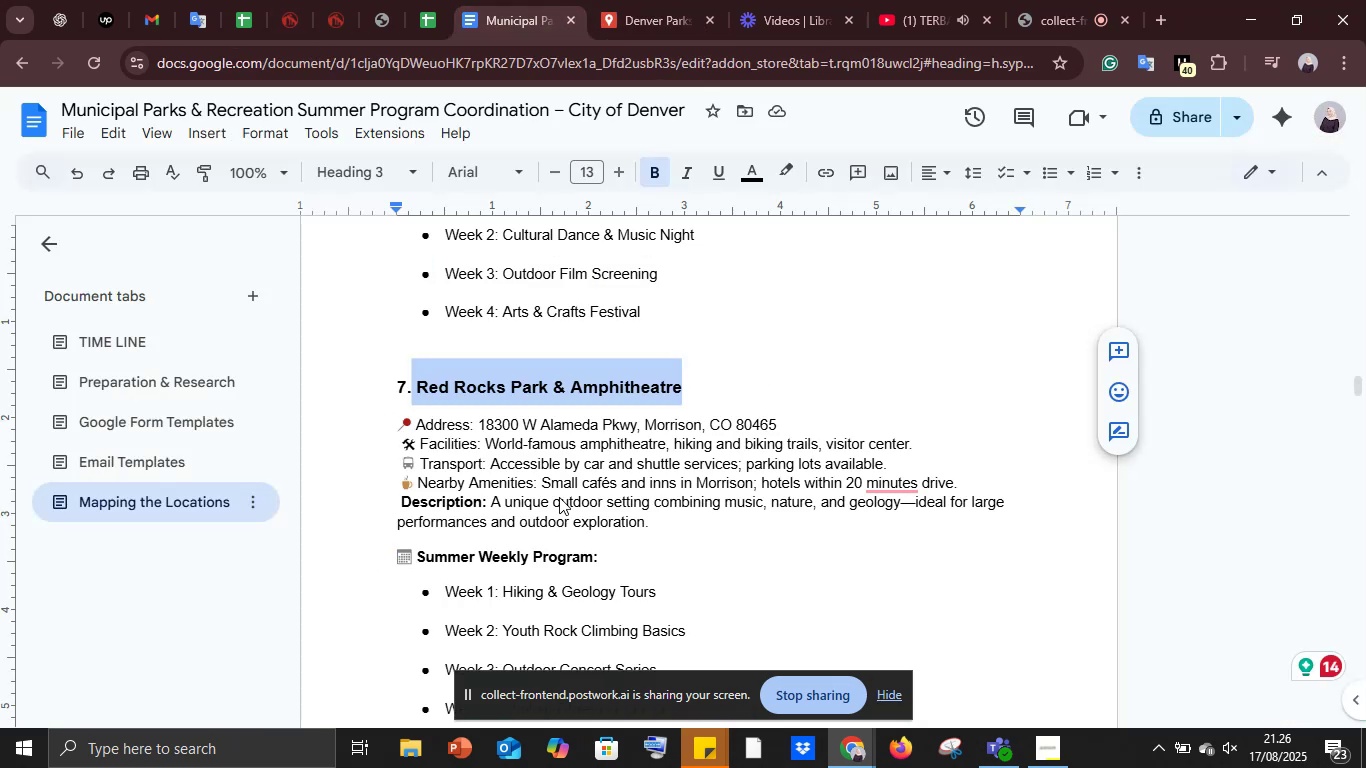 
scroll: coordinate [519, 507], scroll_direction: down, amount: 4.0
 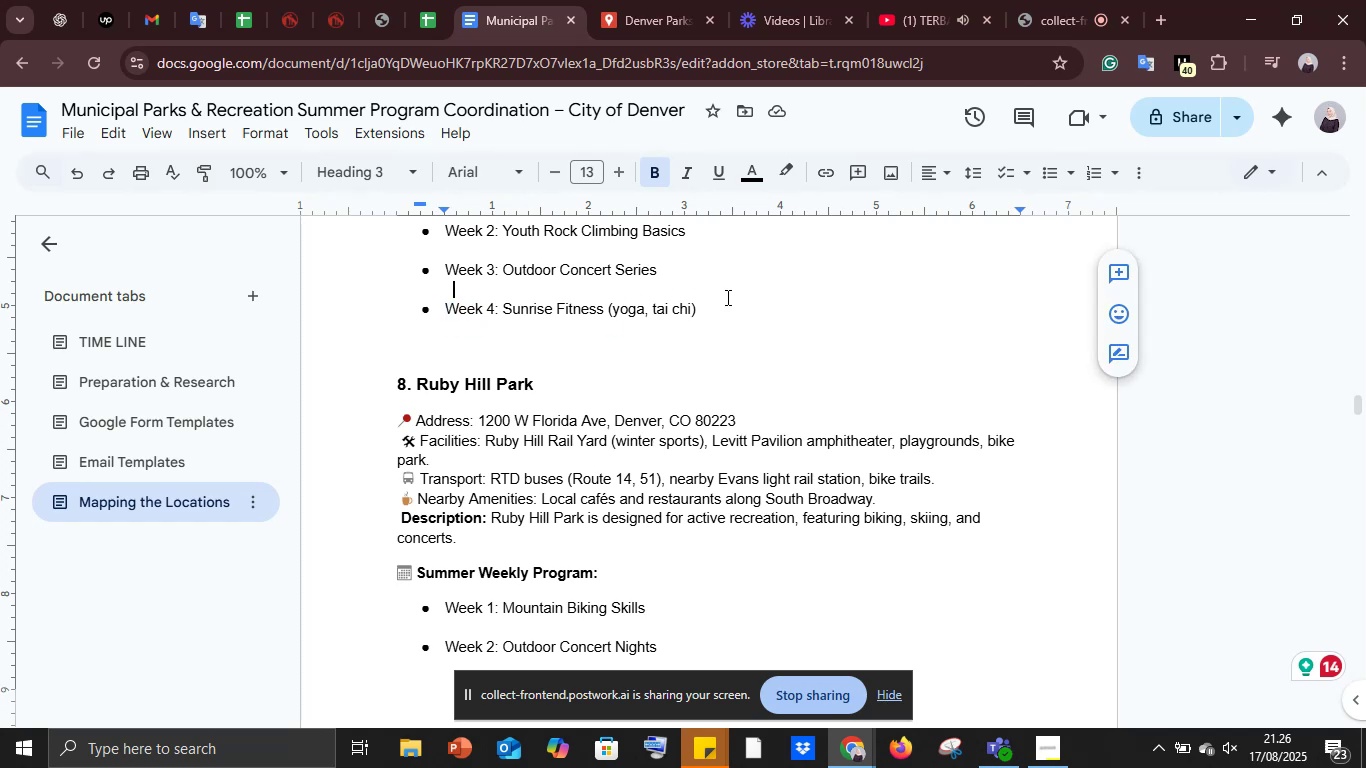 
key(Control+C)
 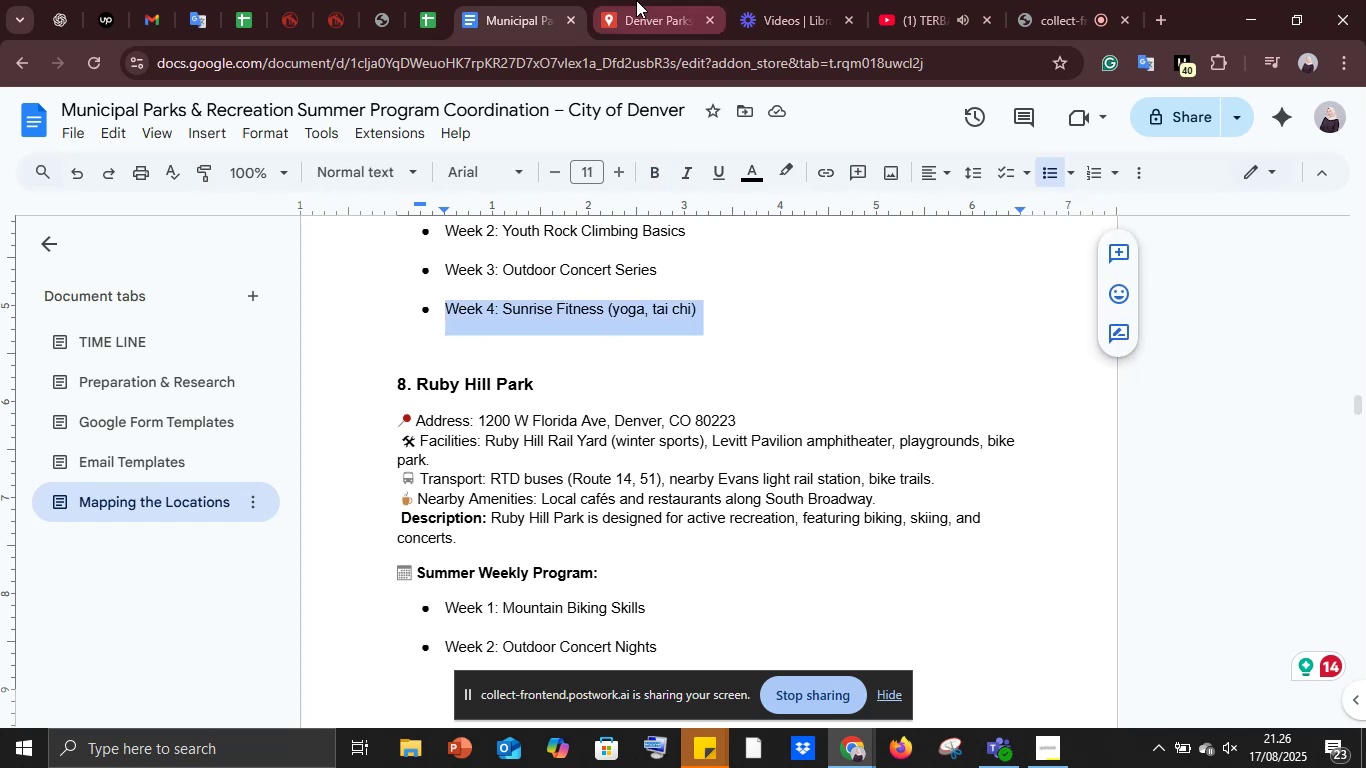 
left_click([636, 0])
 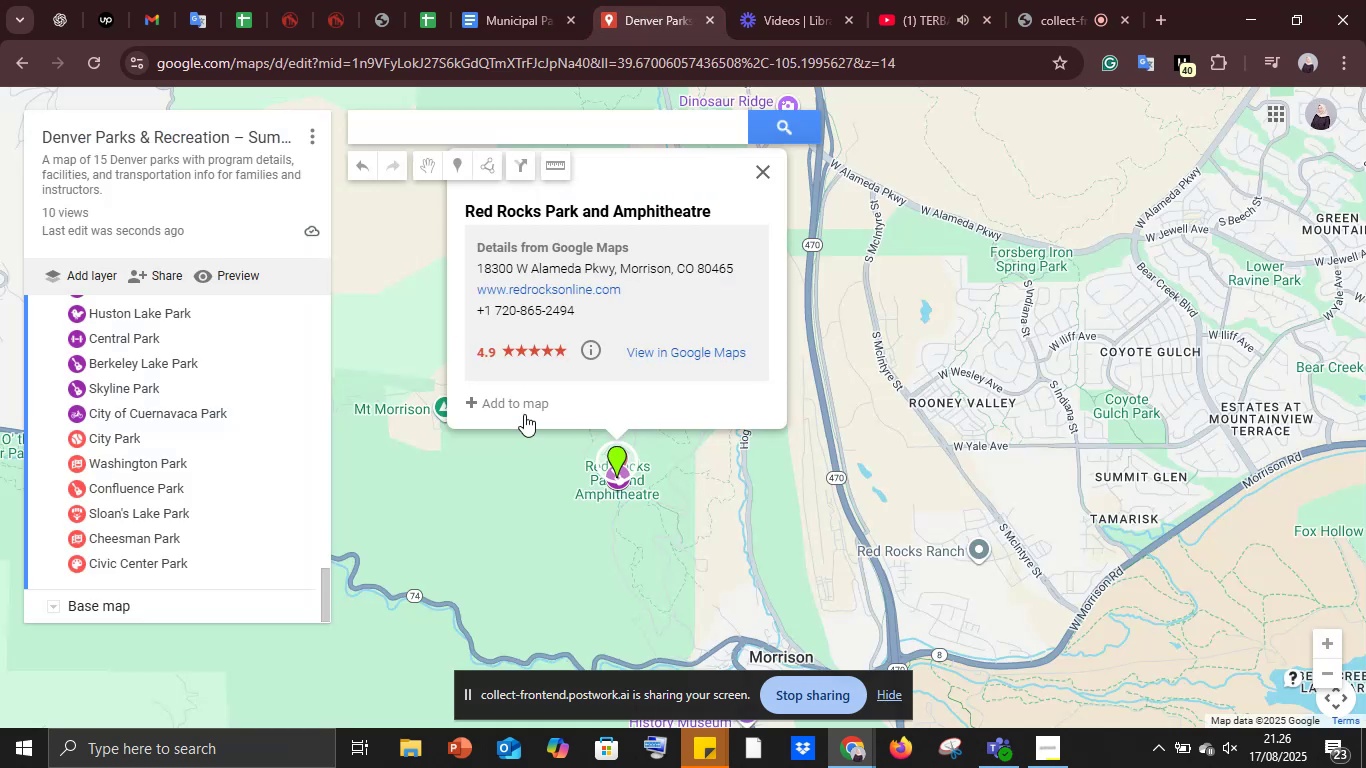 
left_click([516, 404])
 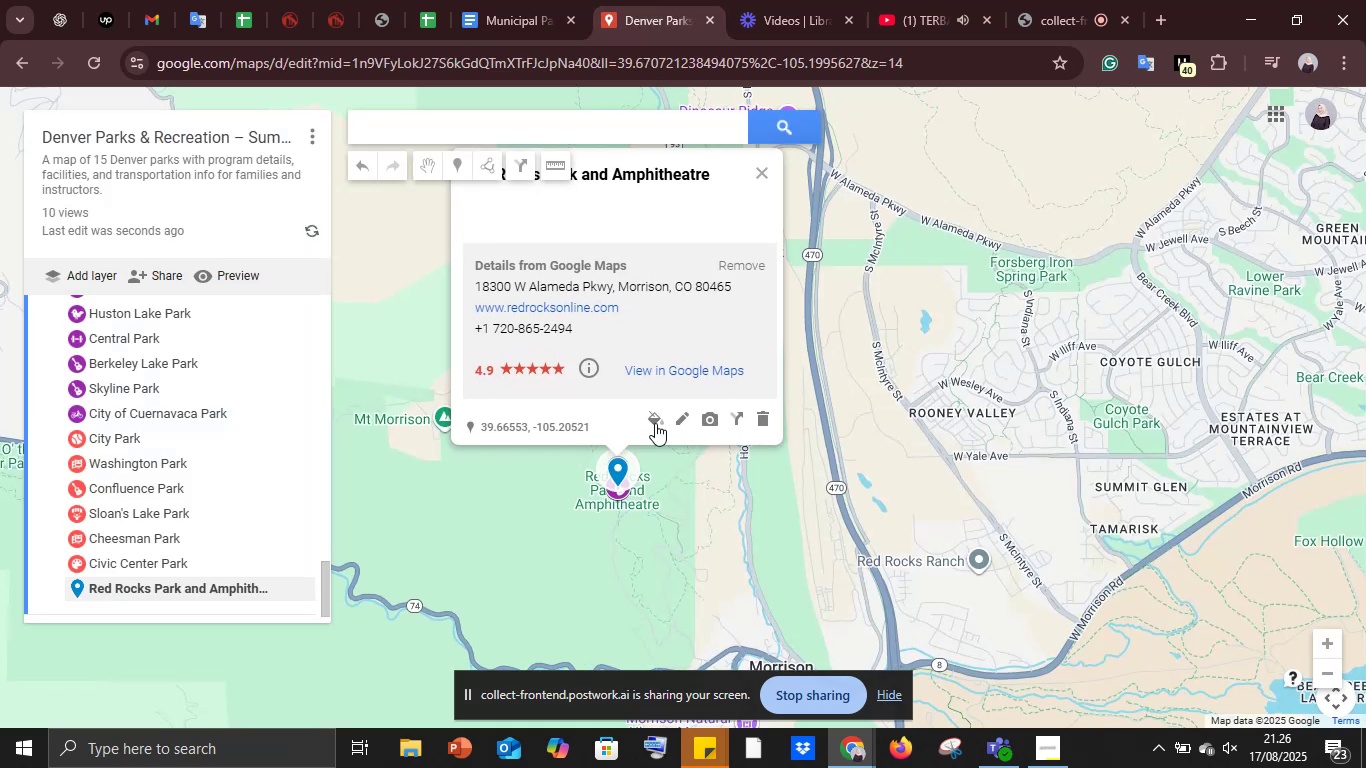 
left_click([653, 417])
 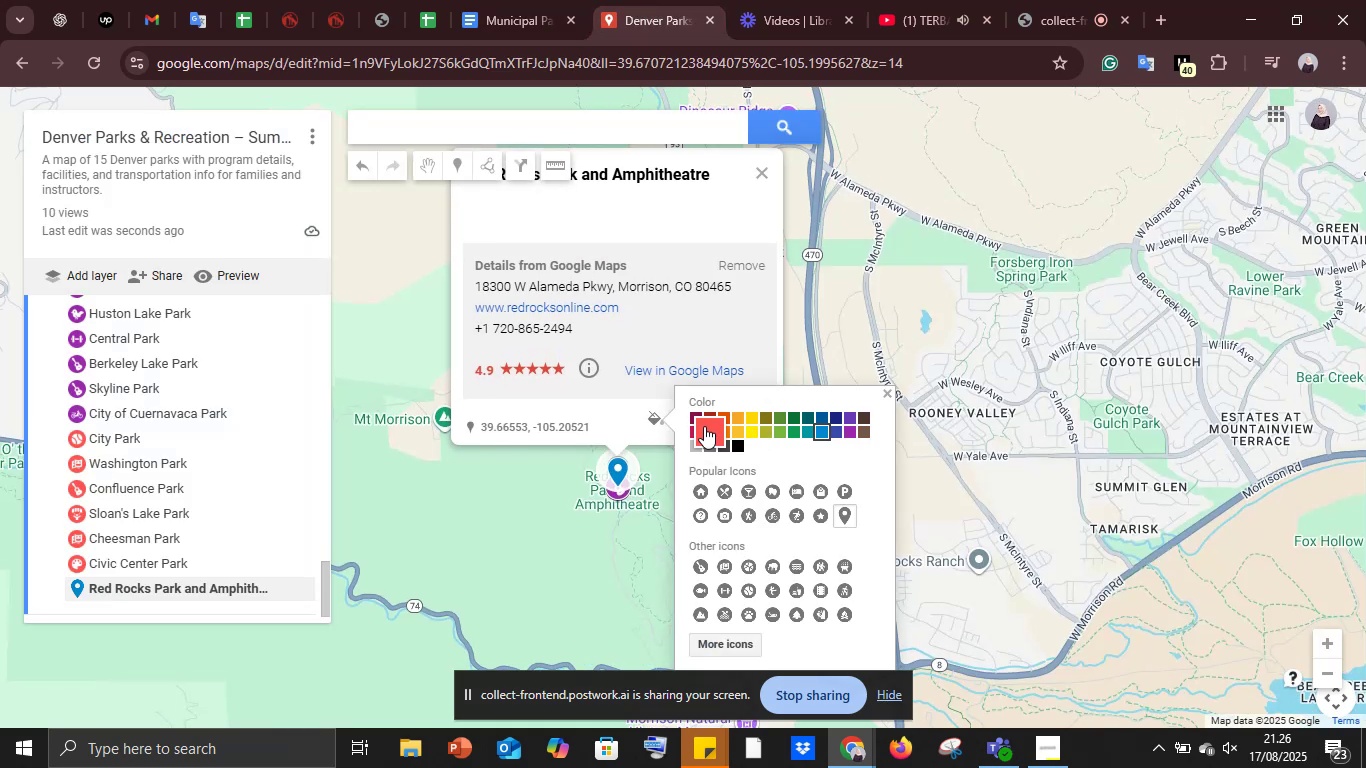 
left_click([704, 425])
 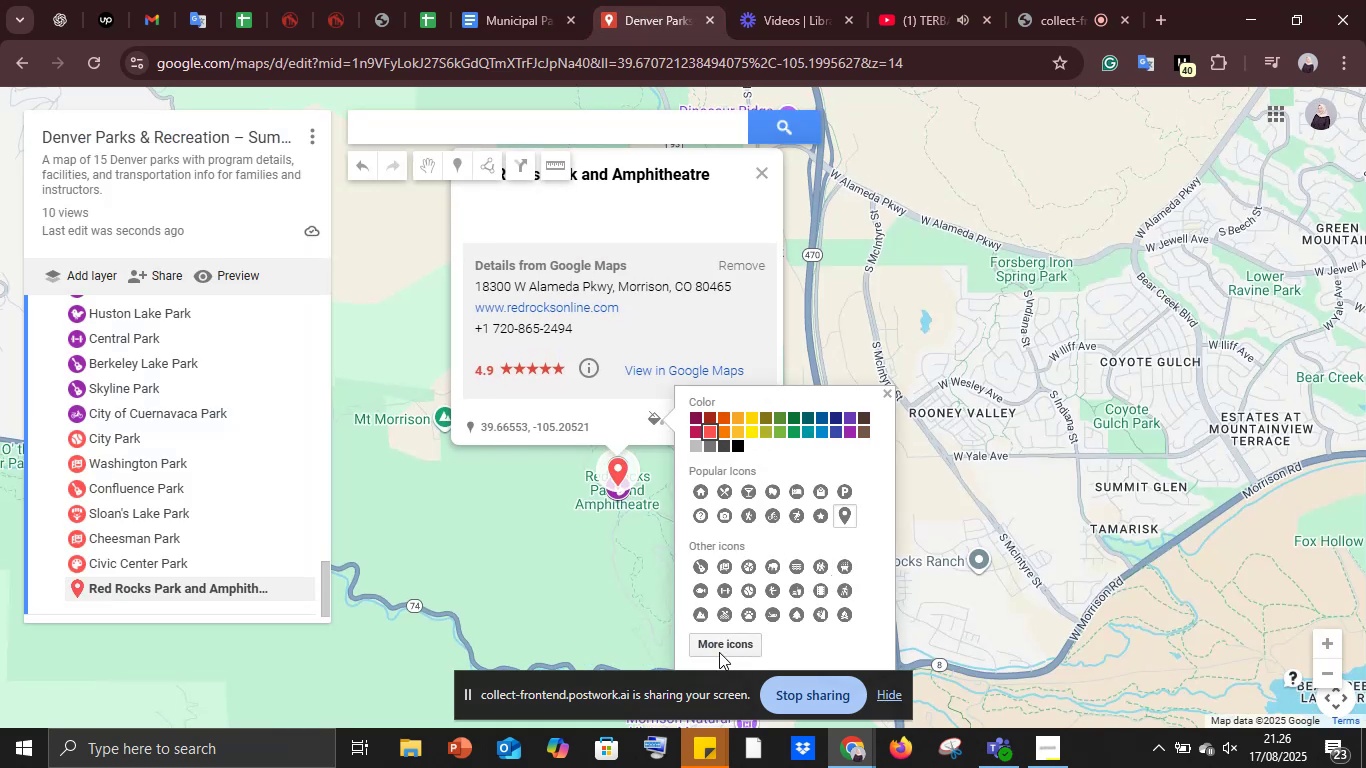 
left_click([714, 649])
 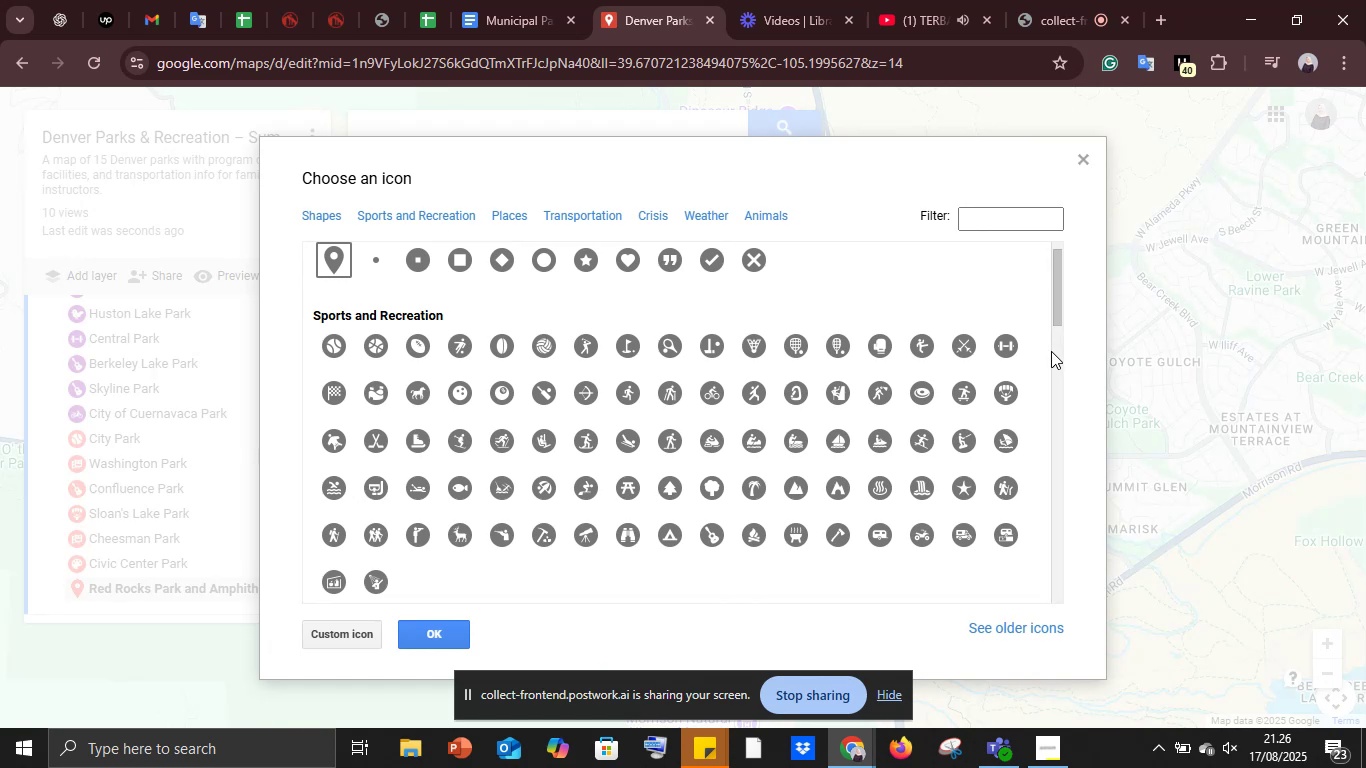 
left_click([1014, 346])
 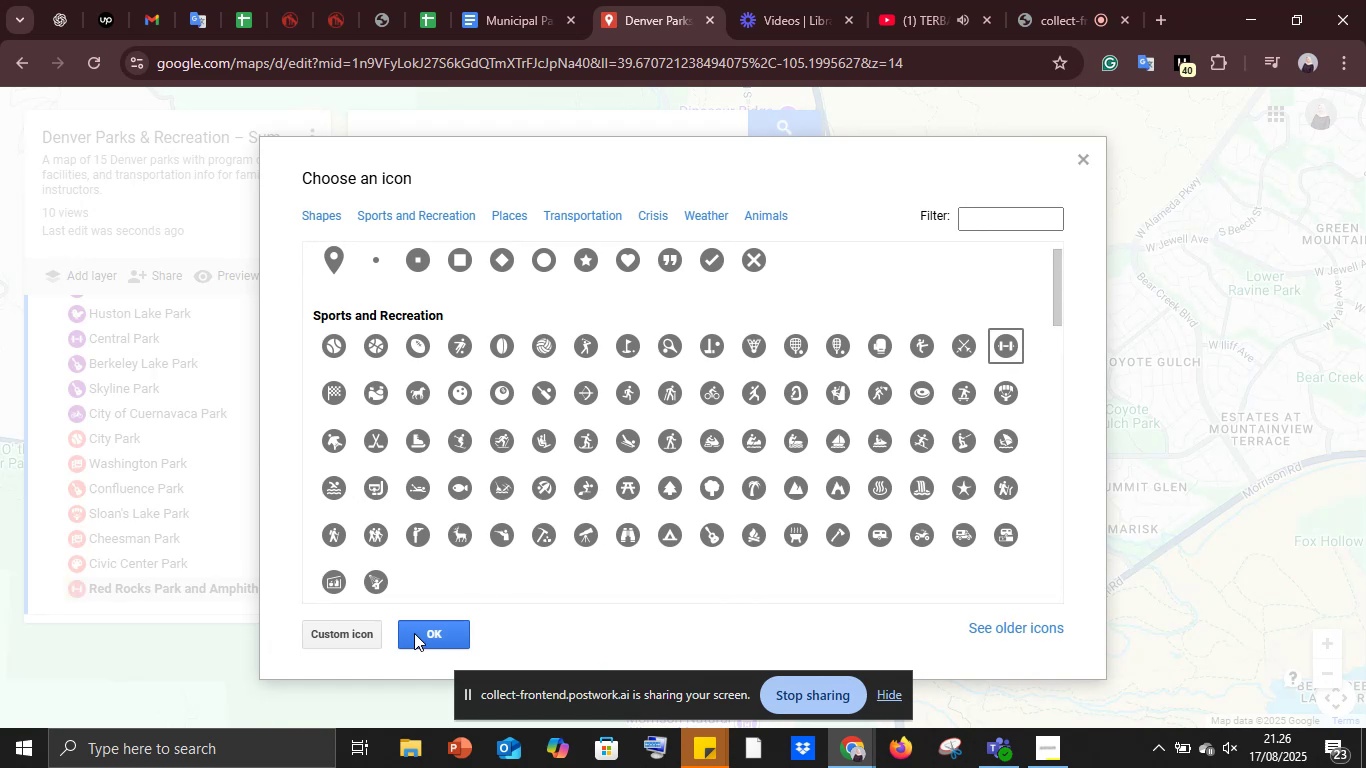 
left_click([414, 632])
 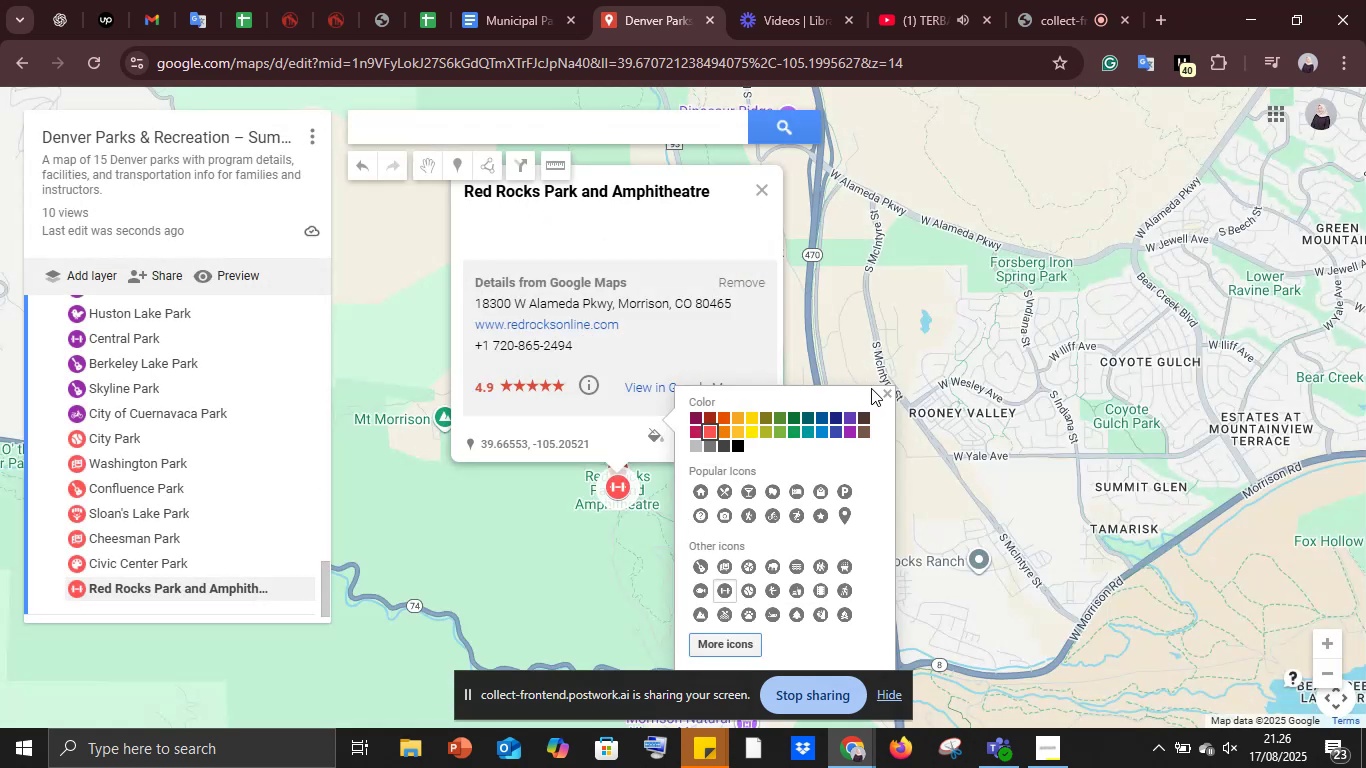 
left_click([888, 394])
 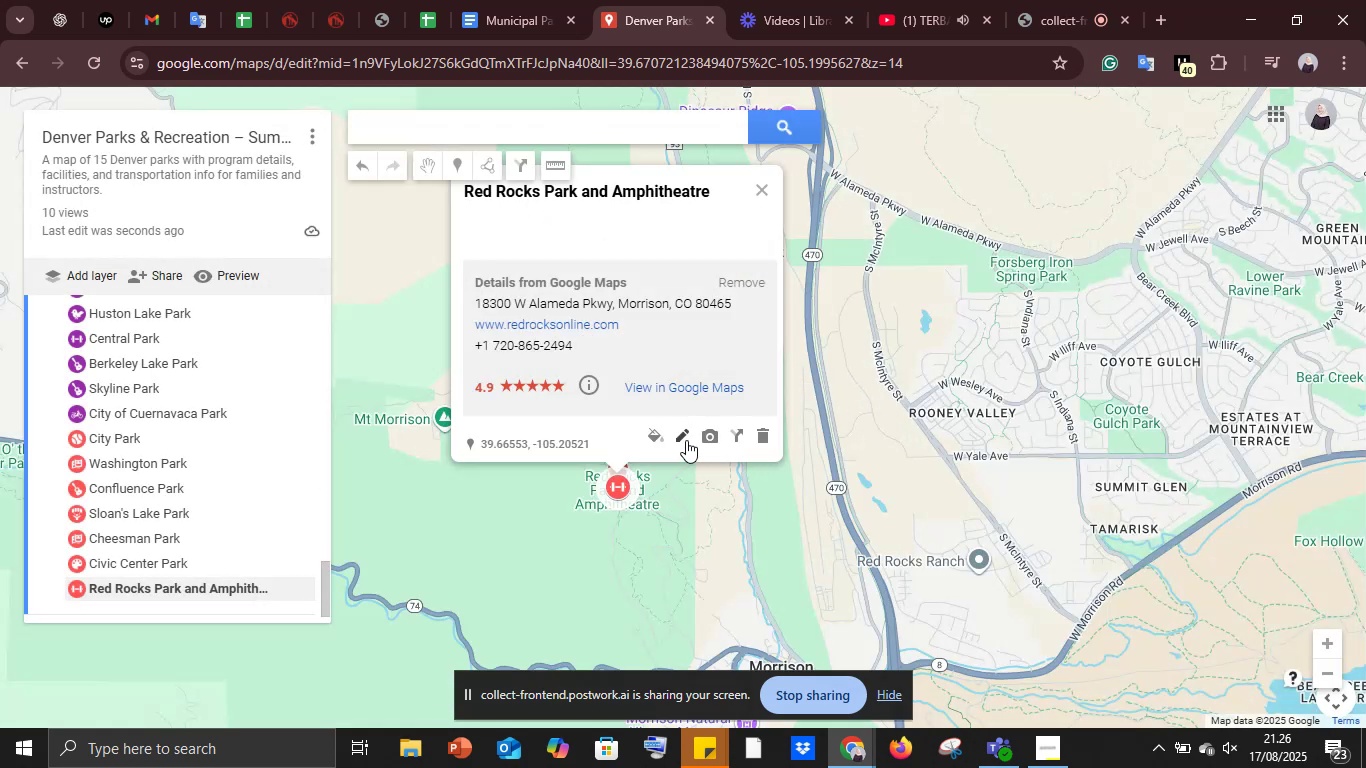 
left_click([686, 439])
 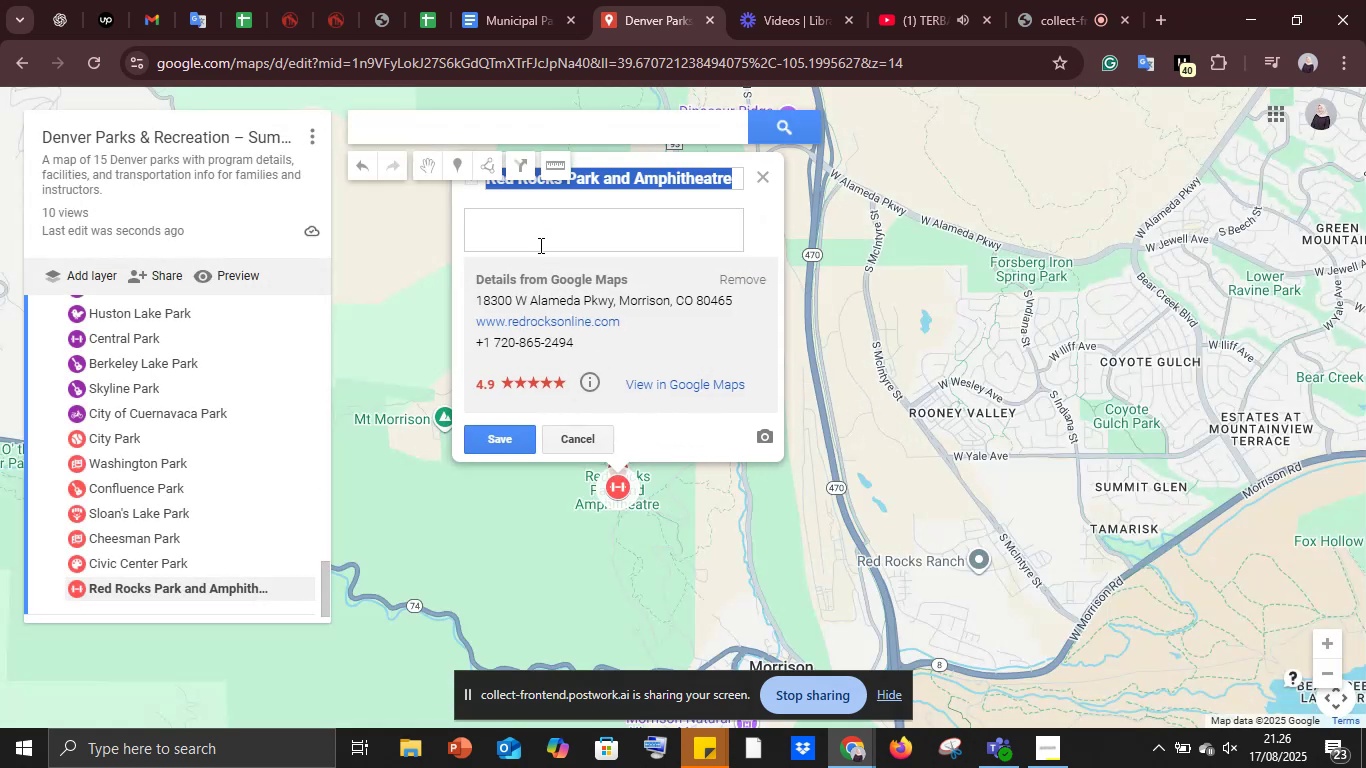 
key(Control+V)
 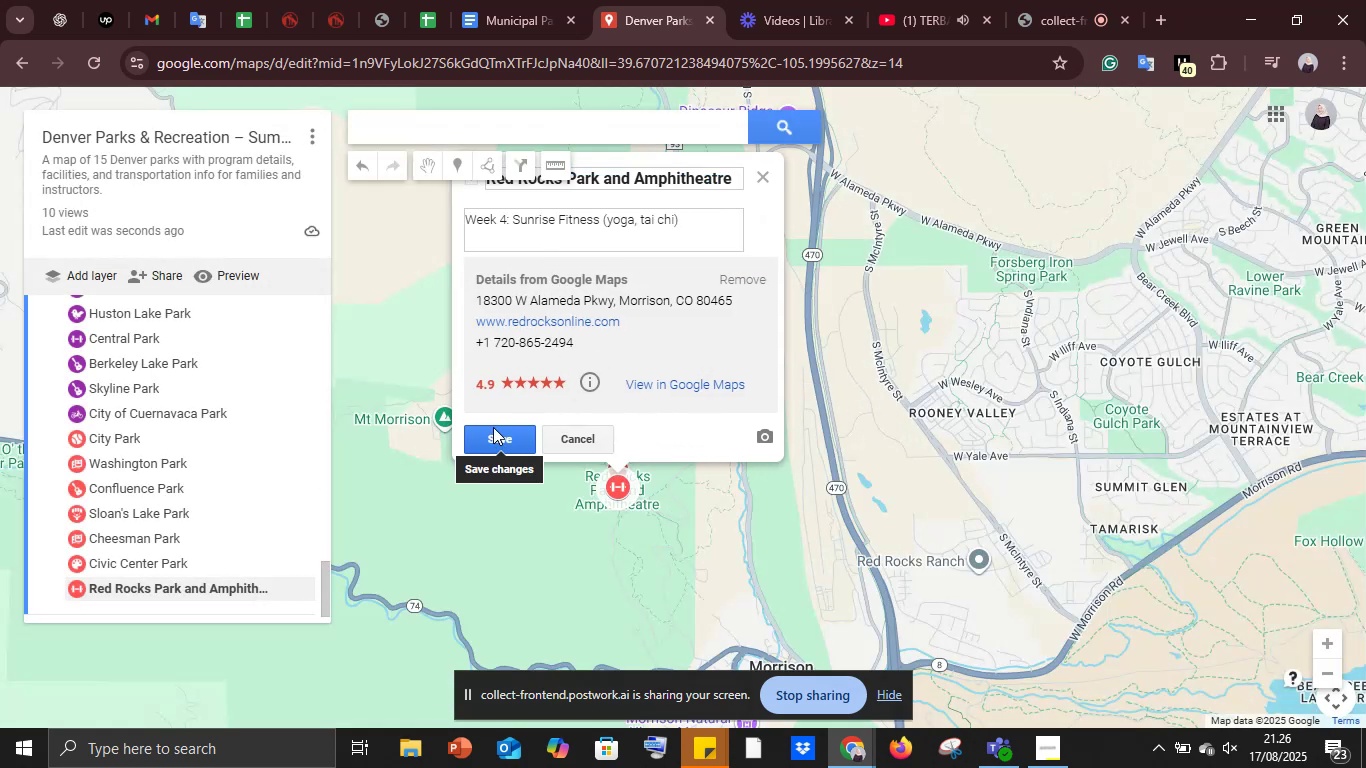 
left_click([495, 436])
 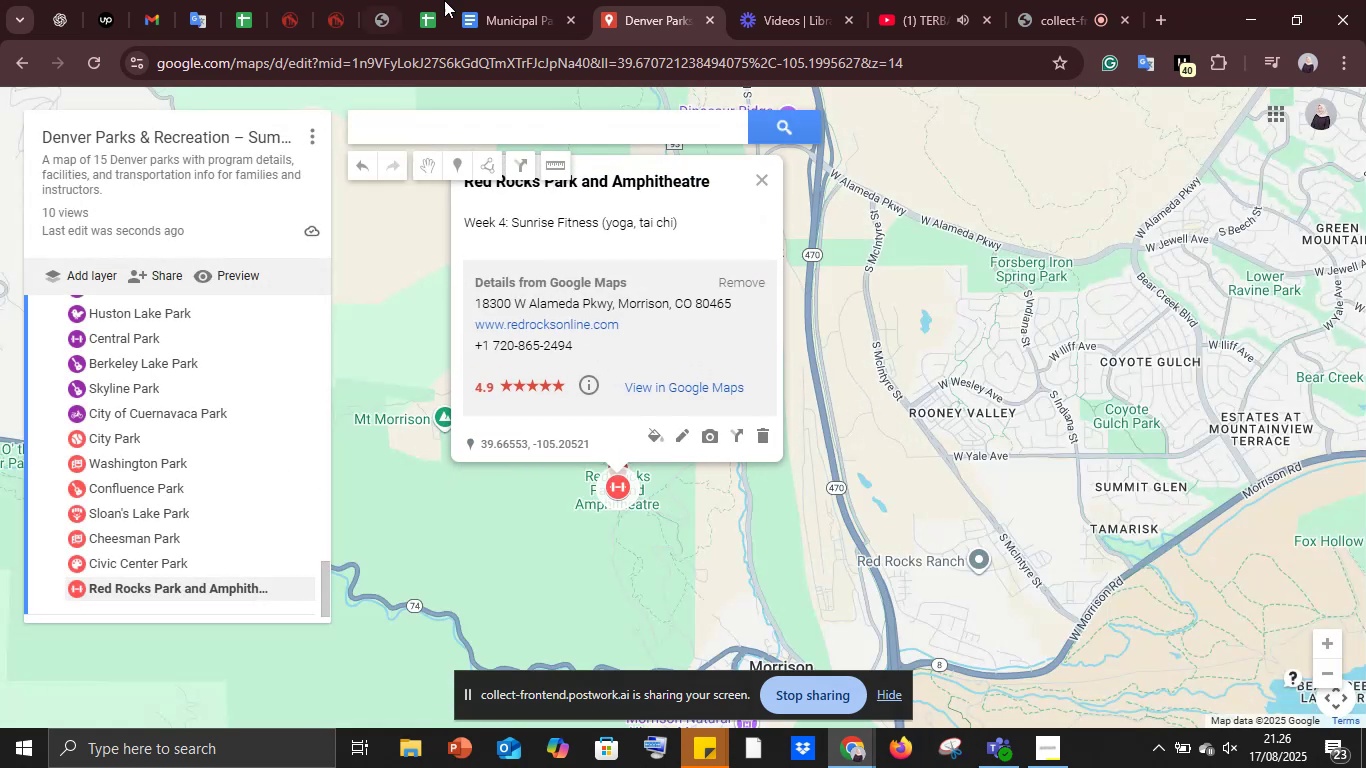 
left_click([484, 0])
 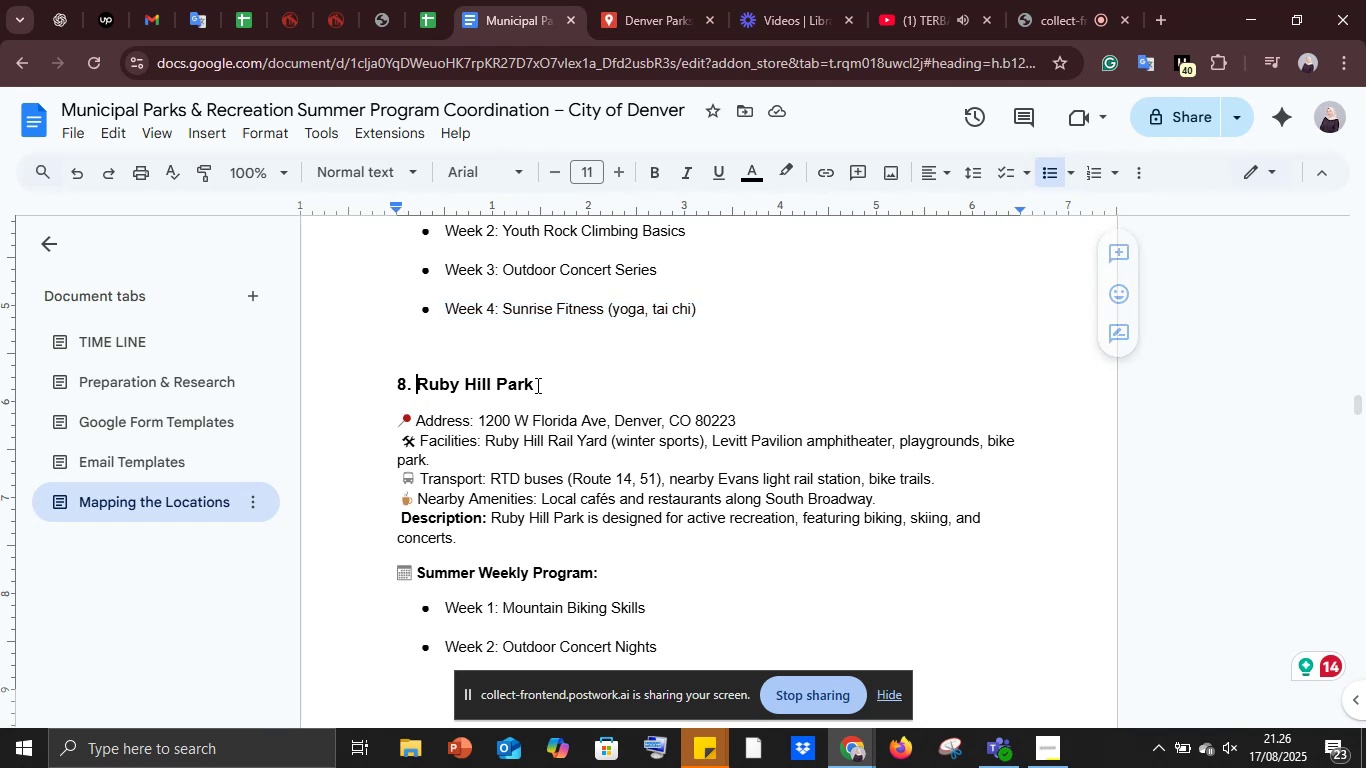 
hold_key(key=ControlLeft, duration=0.37)
 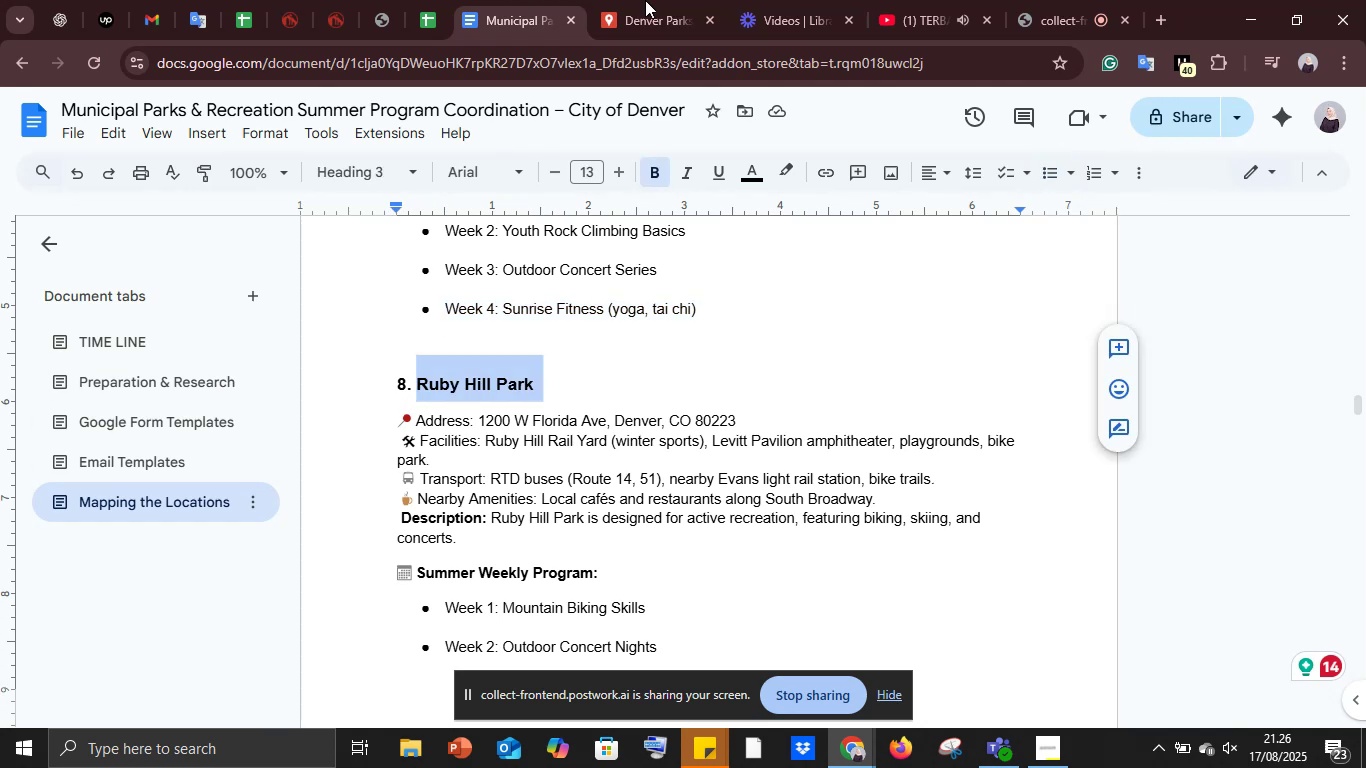 
key(C)
 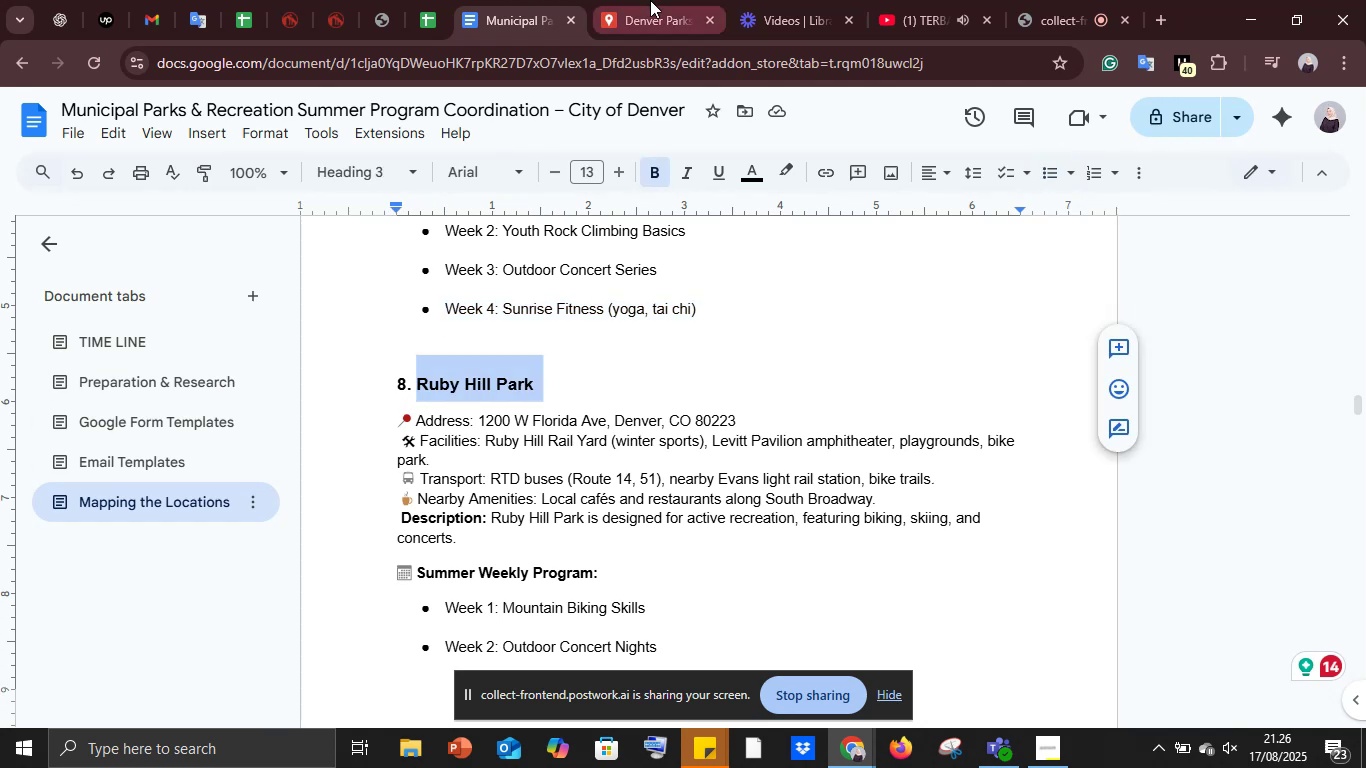 
left_click([650, 0])
 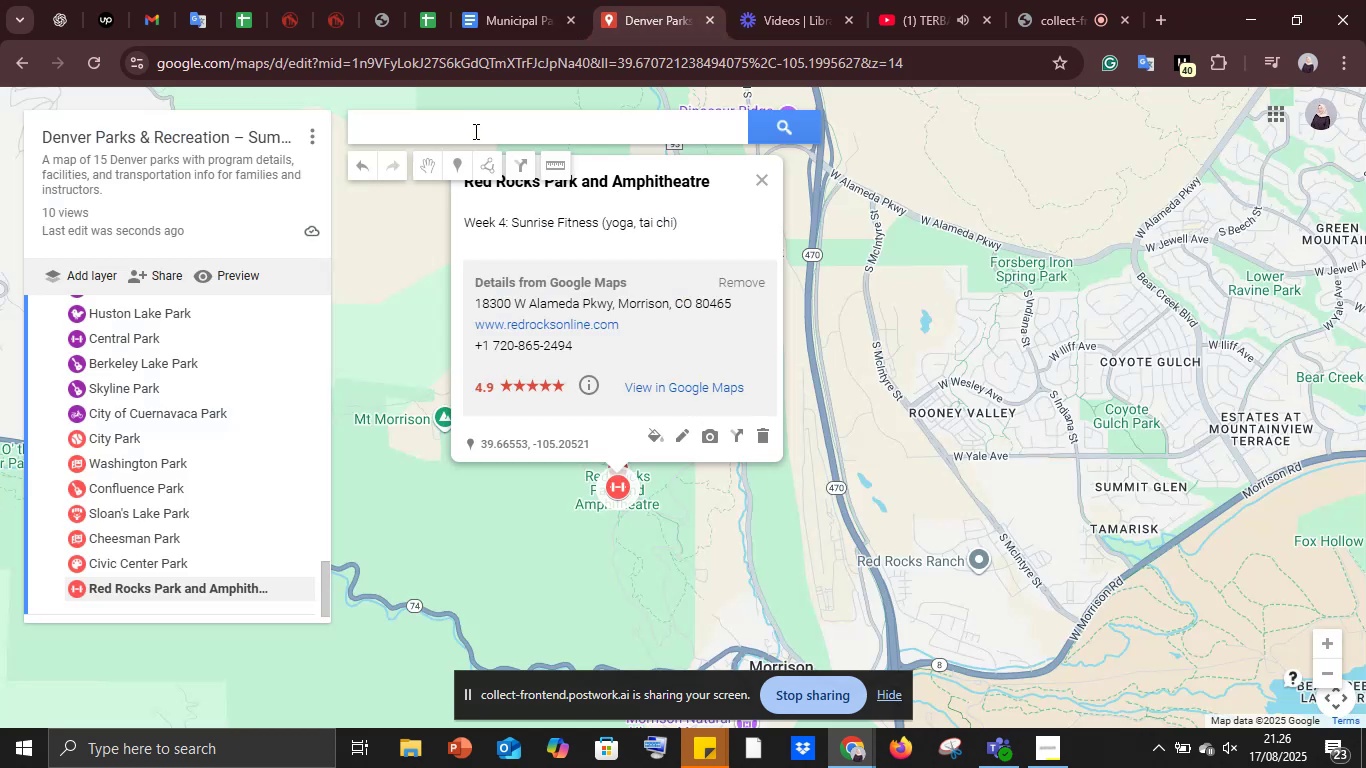 
hold_key(key=ControlLeft, duration=0.32)
left_click([469, 114])
 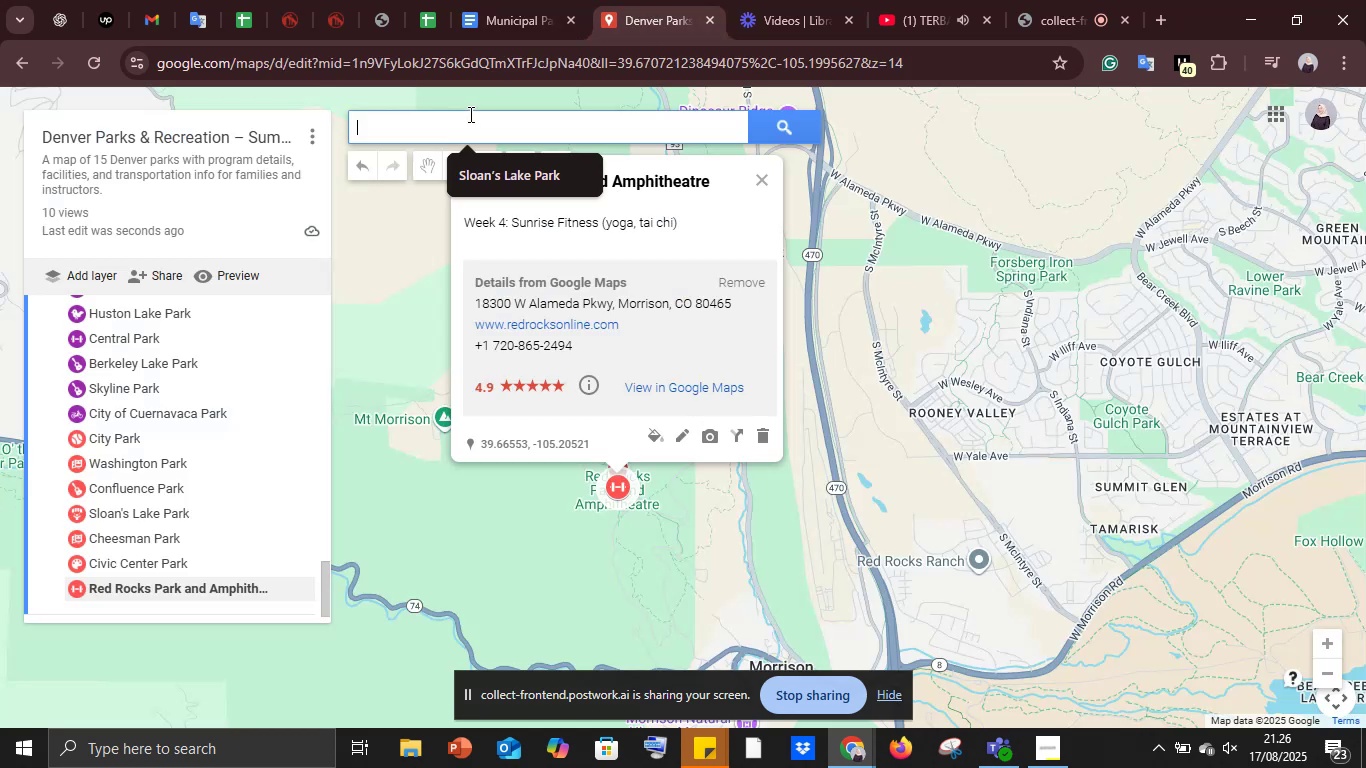 
key(Control+V)
 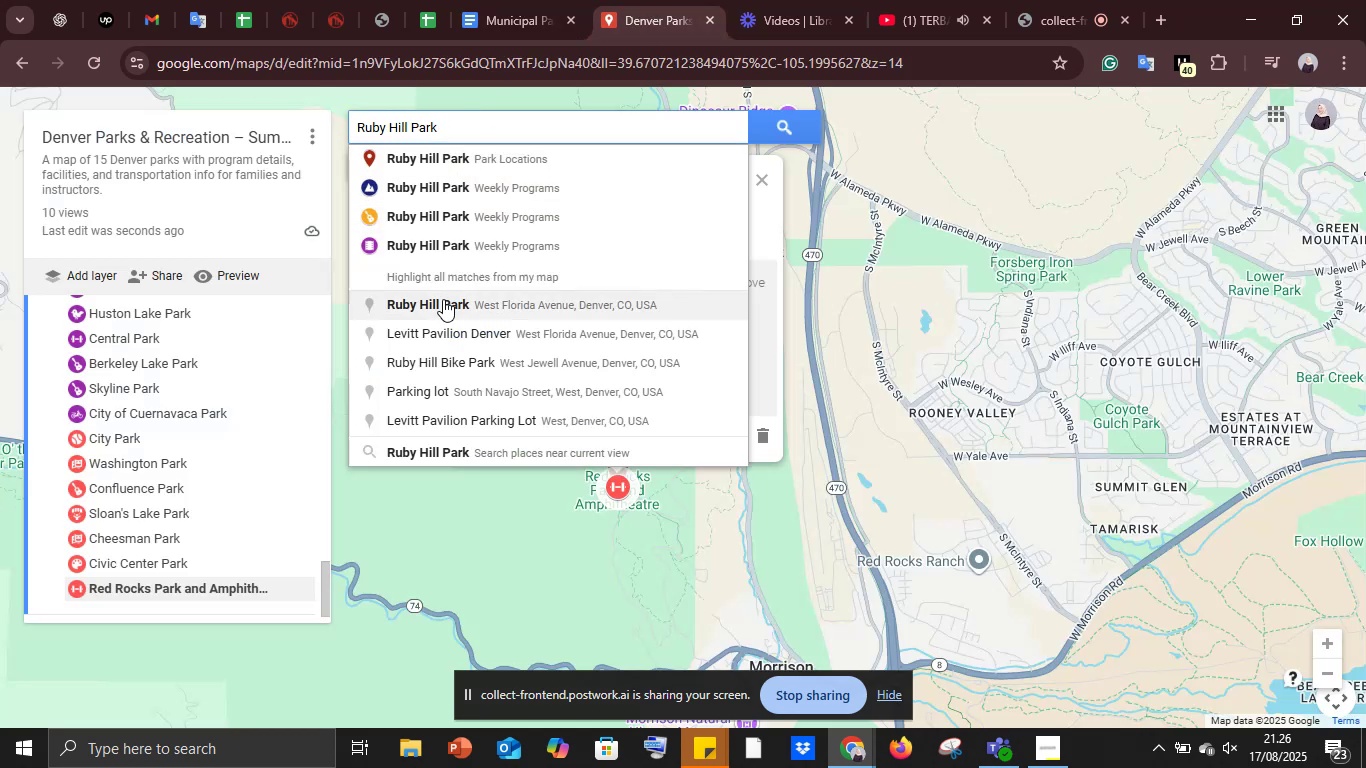 
left_click([443, 302])
 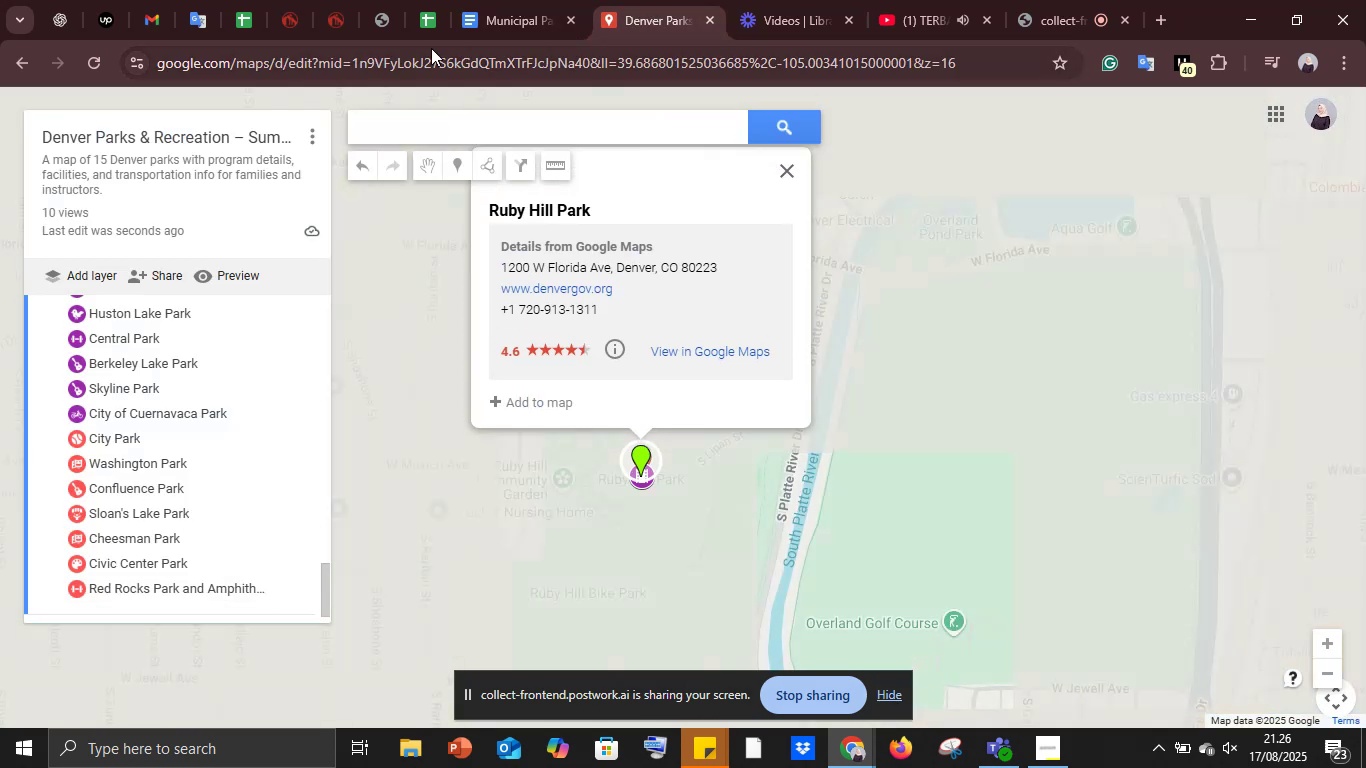 
mouse_move([555, 32])
 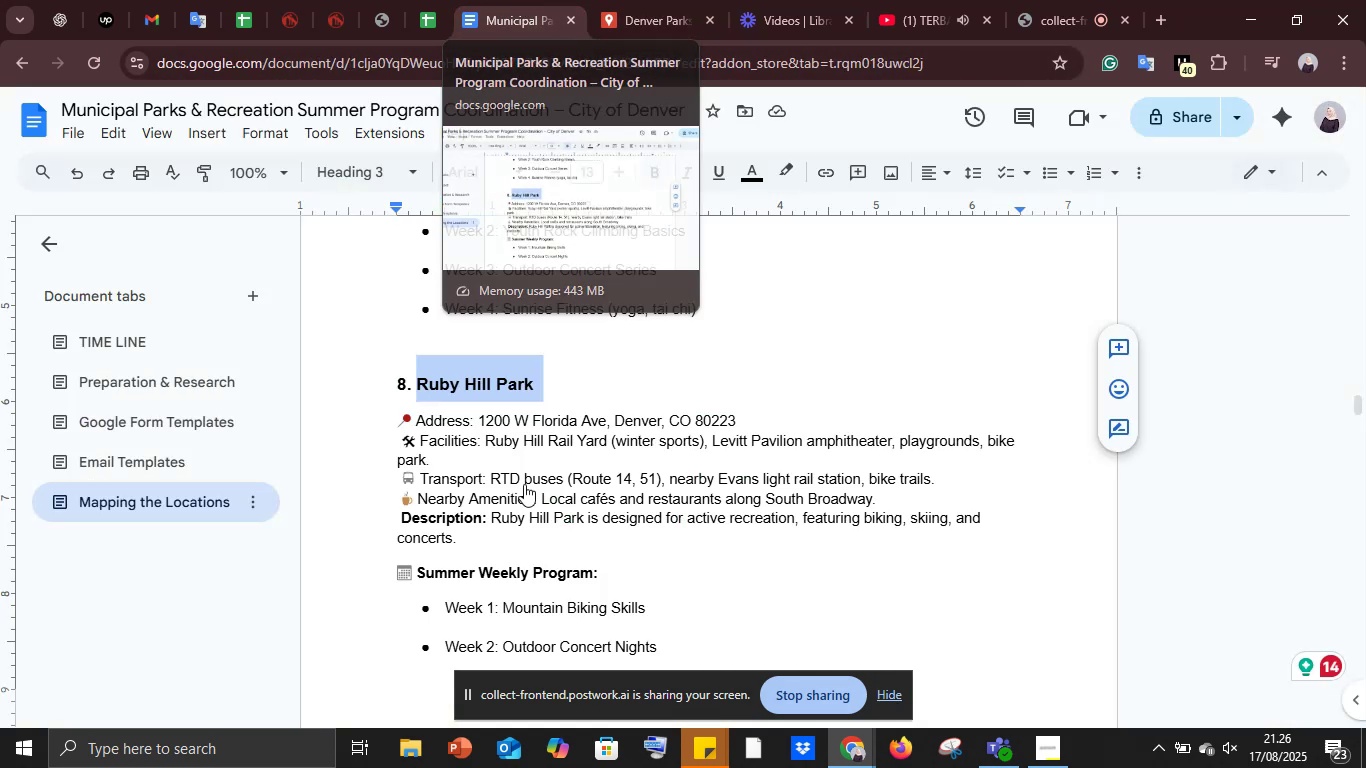 
left_click([524, 0])
 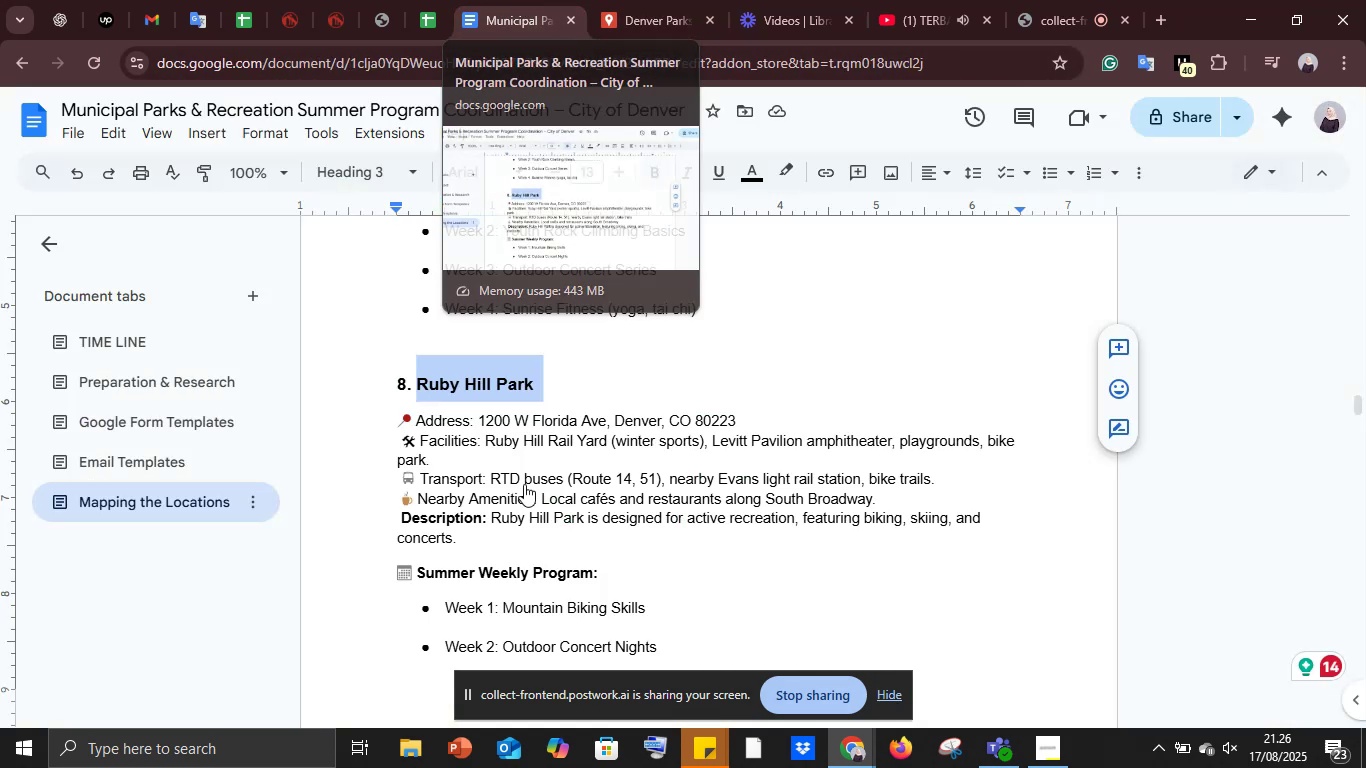 
scroll: coordinate [448, 482], scroll_direction: down, amount: 4.0
 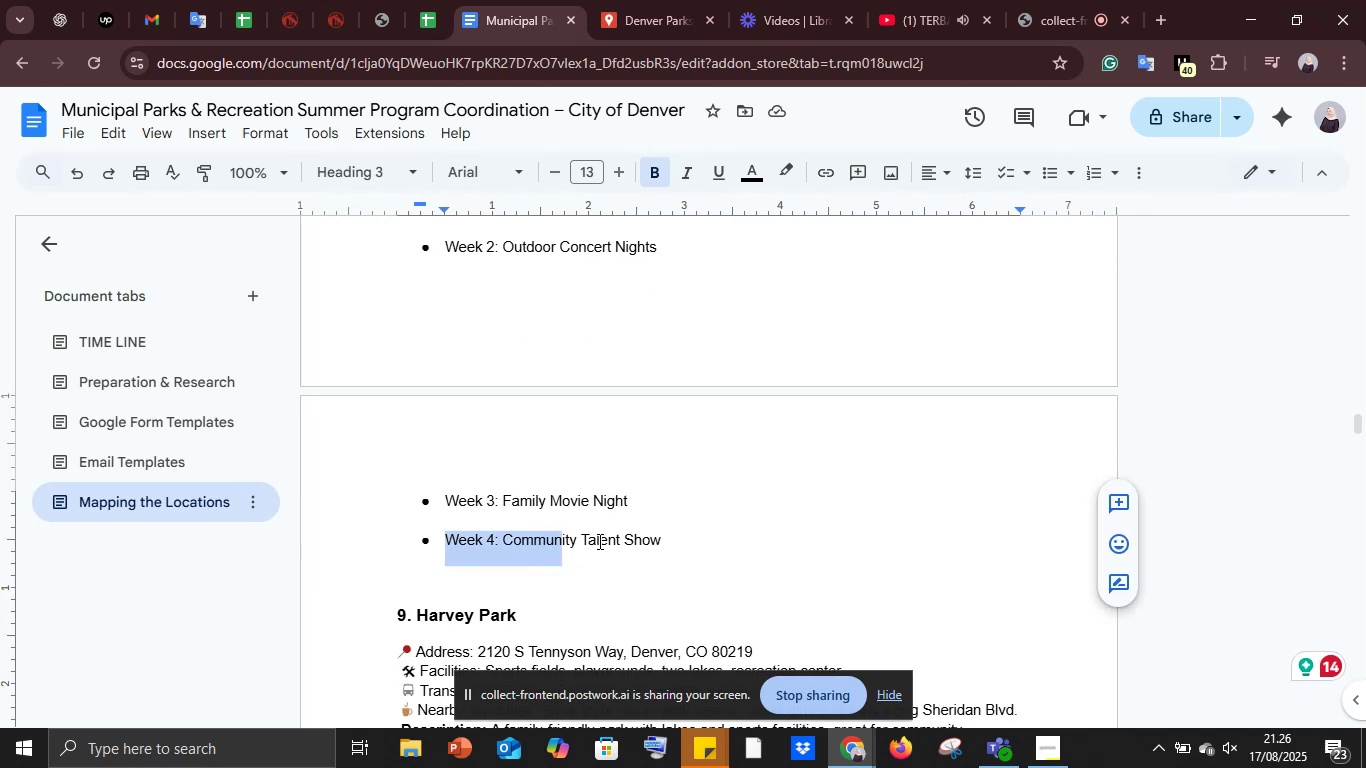 
key(Control+C)
 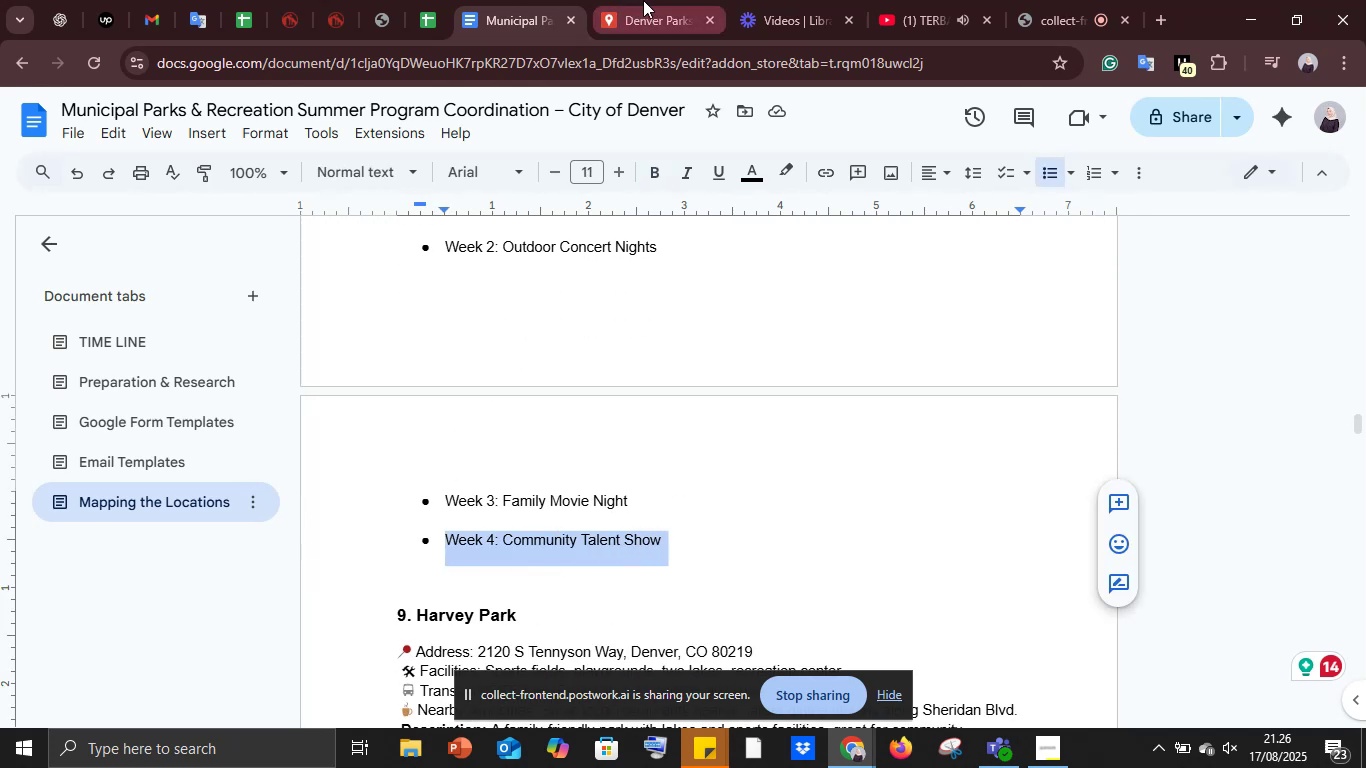 
left_click([643, 0])
 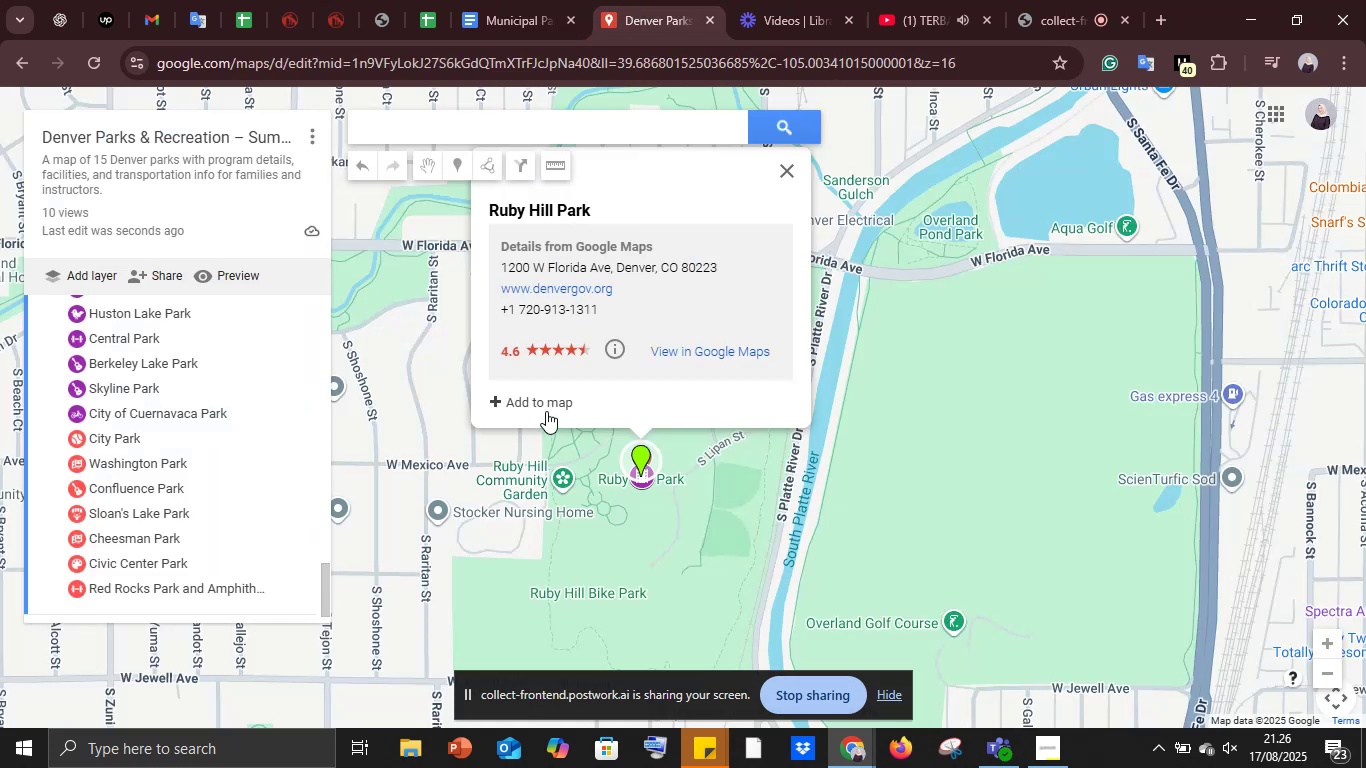 
left_click([542, 404])
 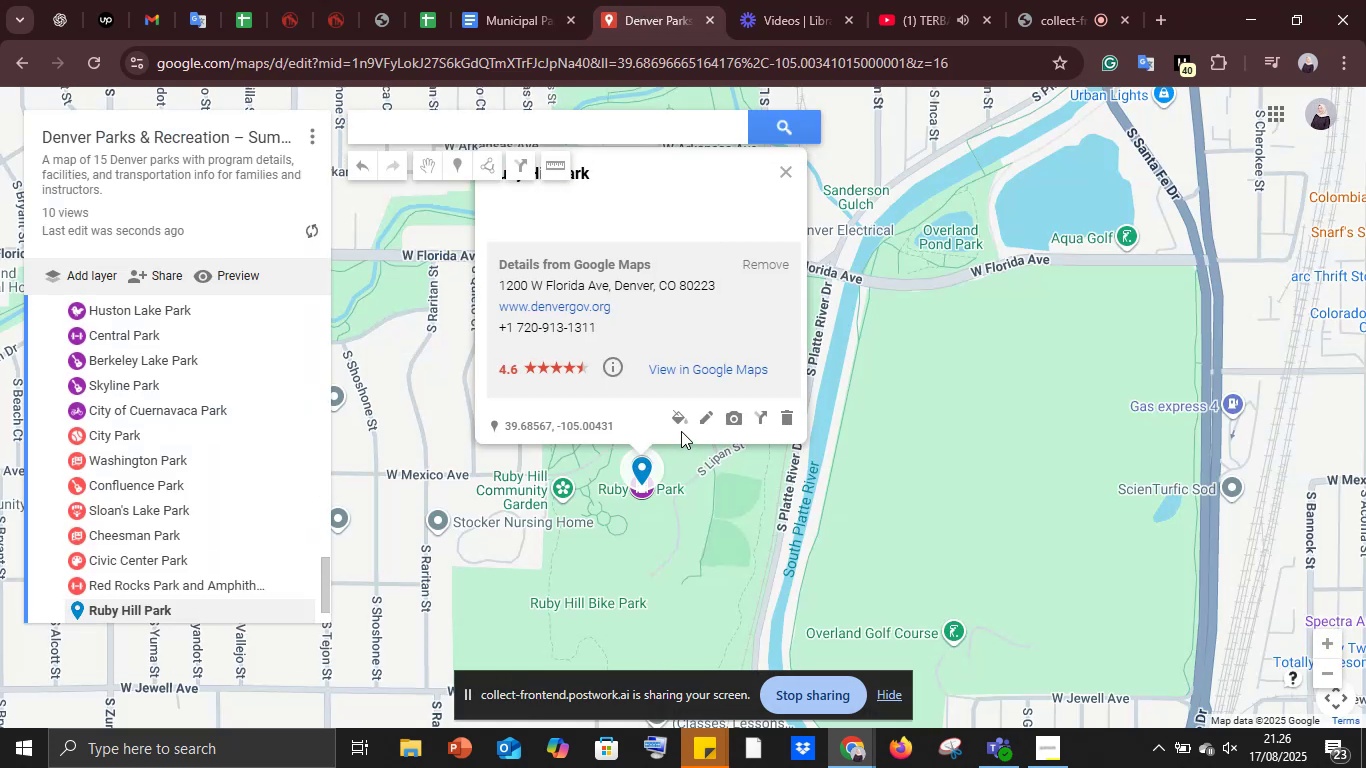 
left_click([680, 431])
 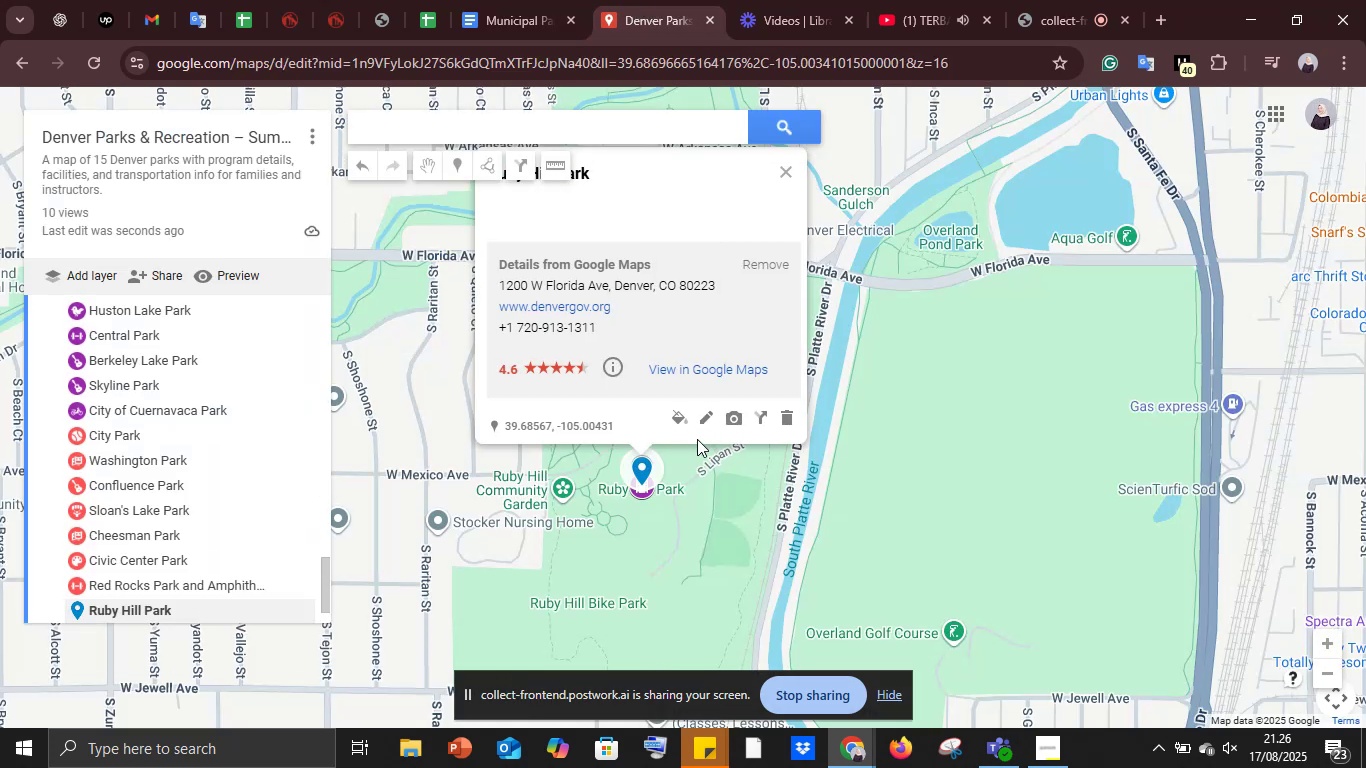 
left_click([670, 410])
 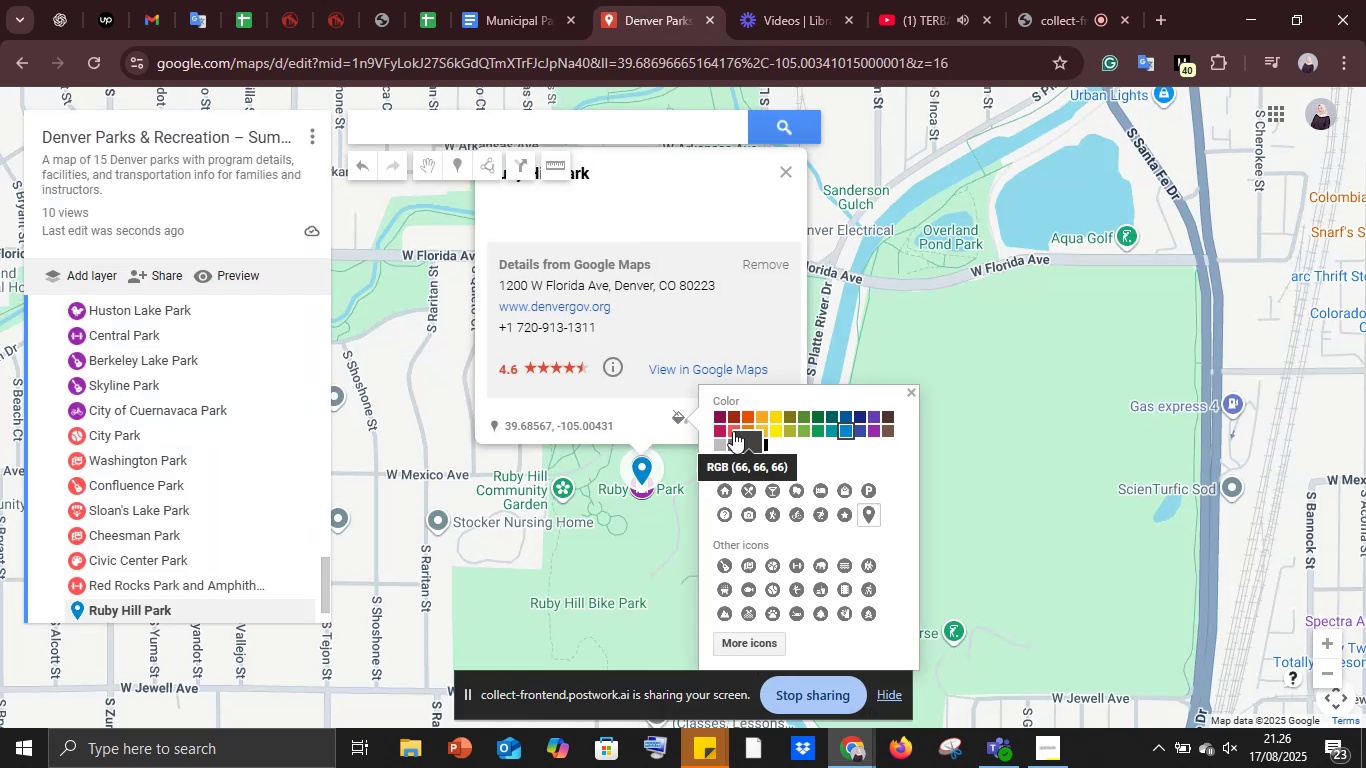 
left_click([731, 430])
 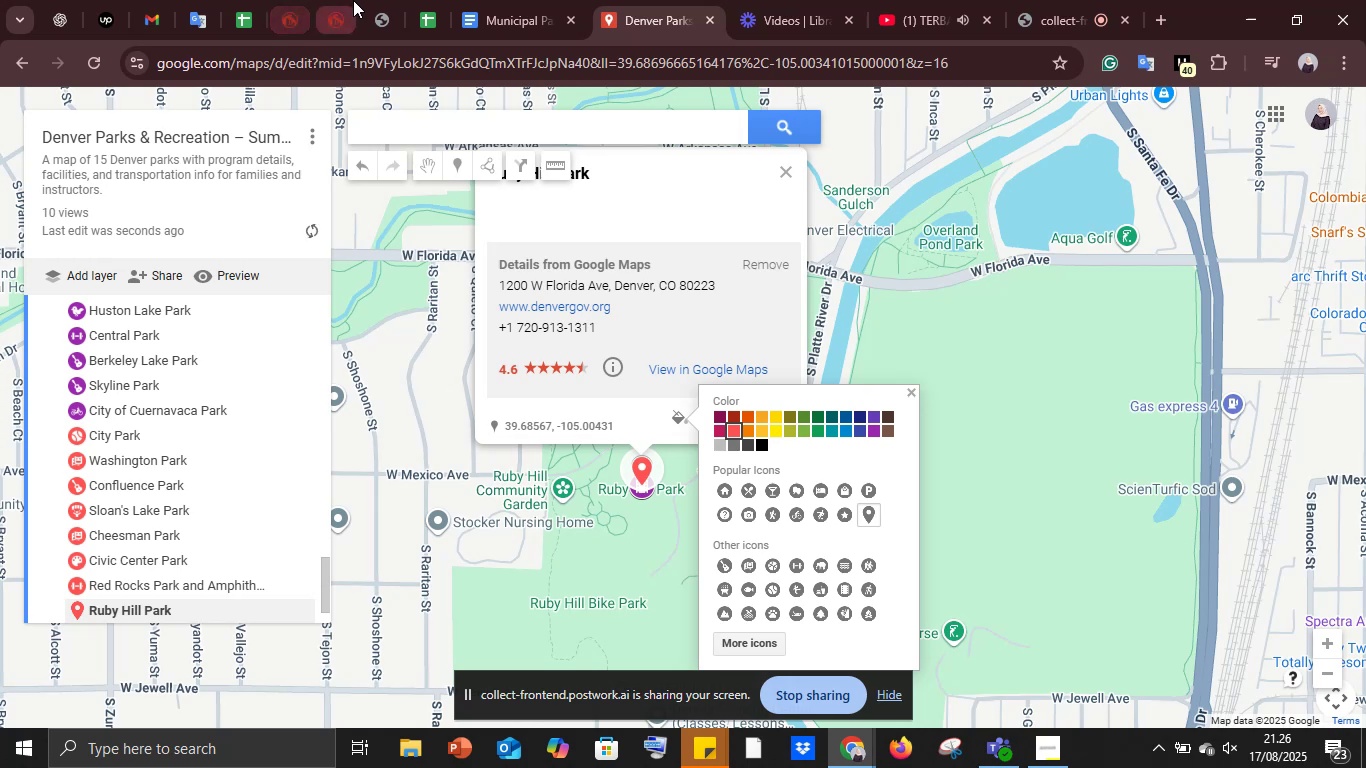 
mouse_move([332, 0])
 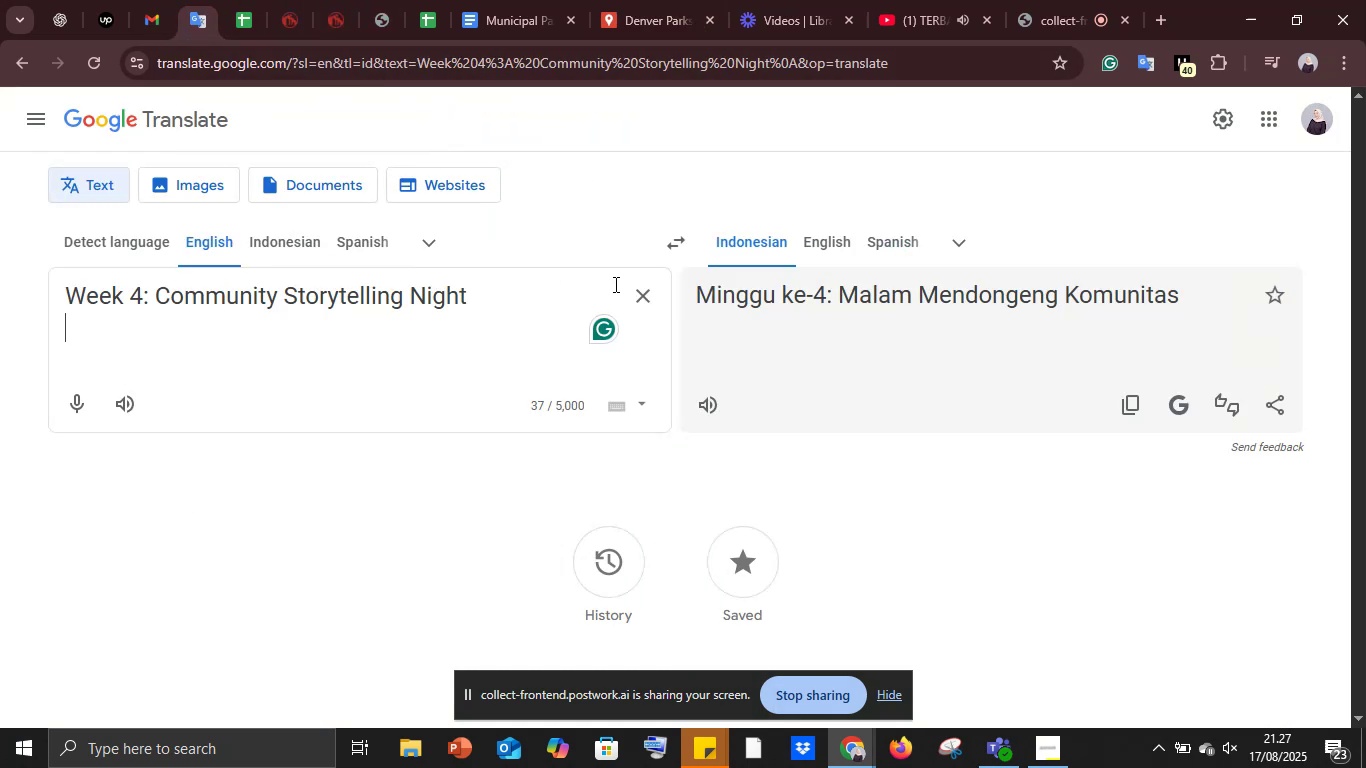 
hold_key(key=ControlLeft, duration=0.74)
left_click([639, 294])
 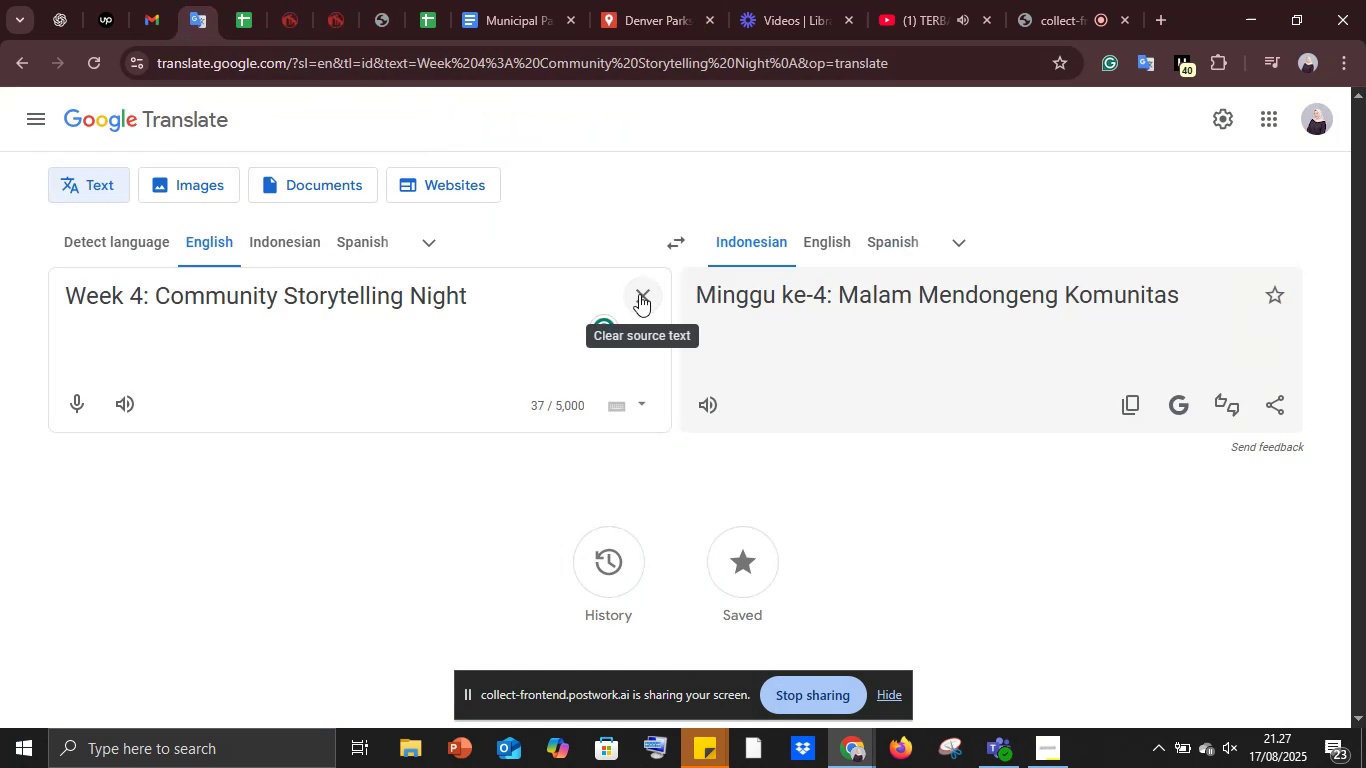 
left_click([639, 294])
 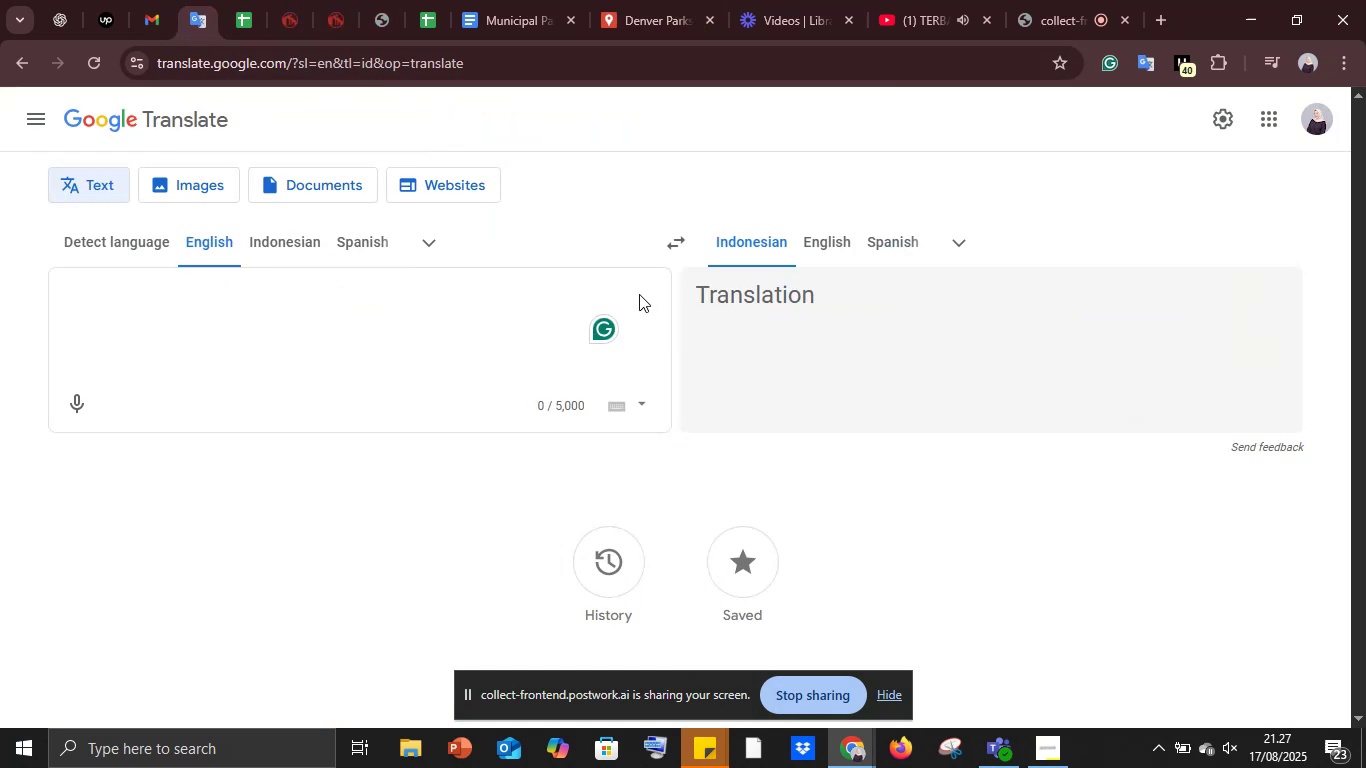 
key(Control+ControlLeft)
 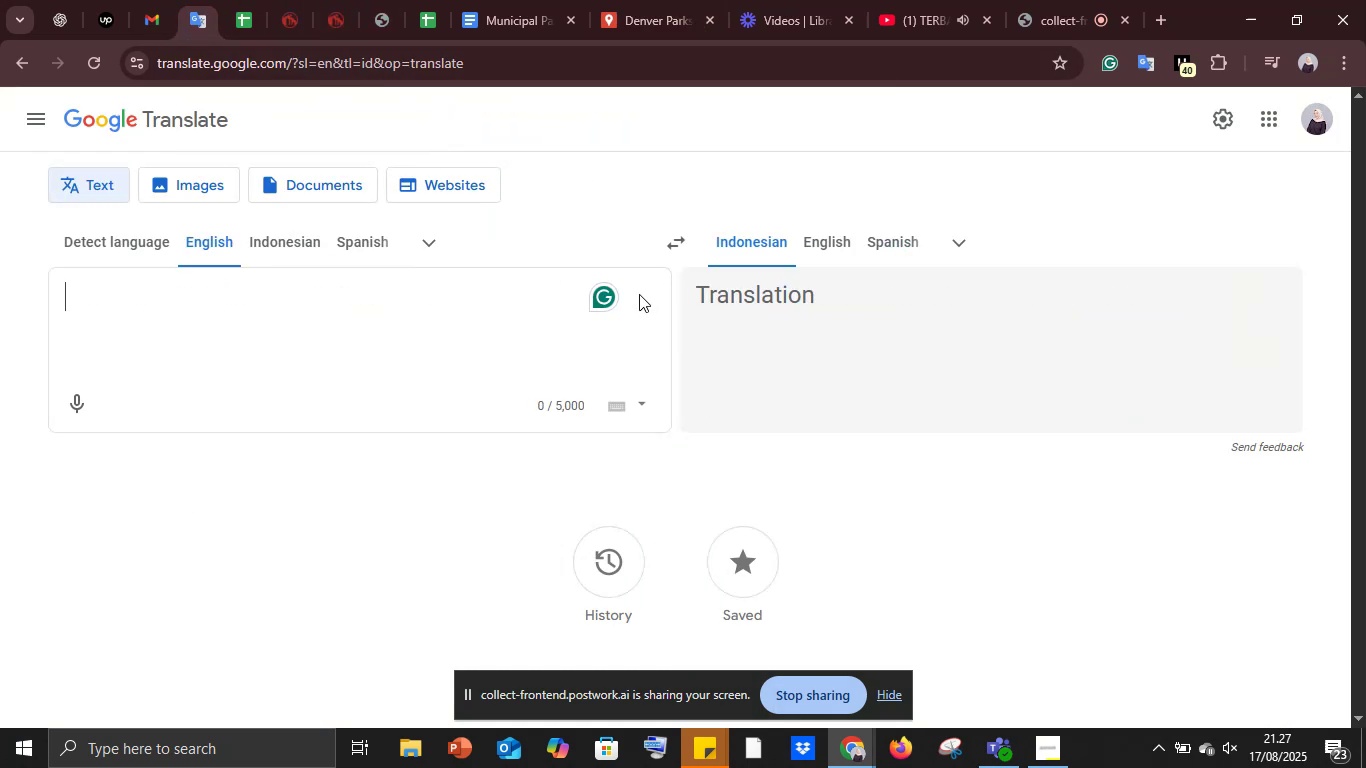 
key(Control+V)
 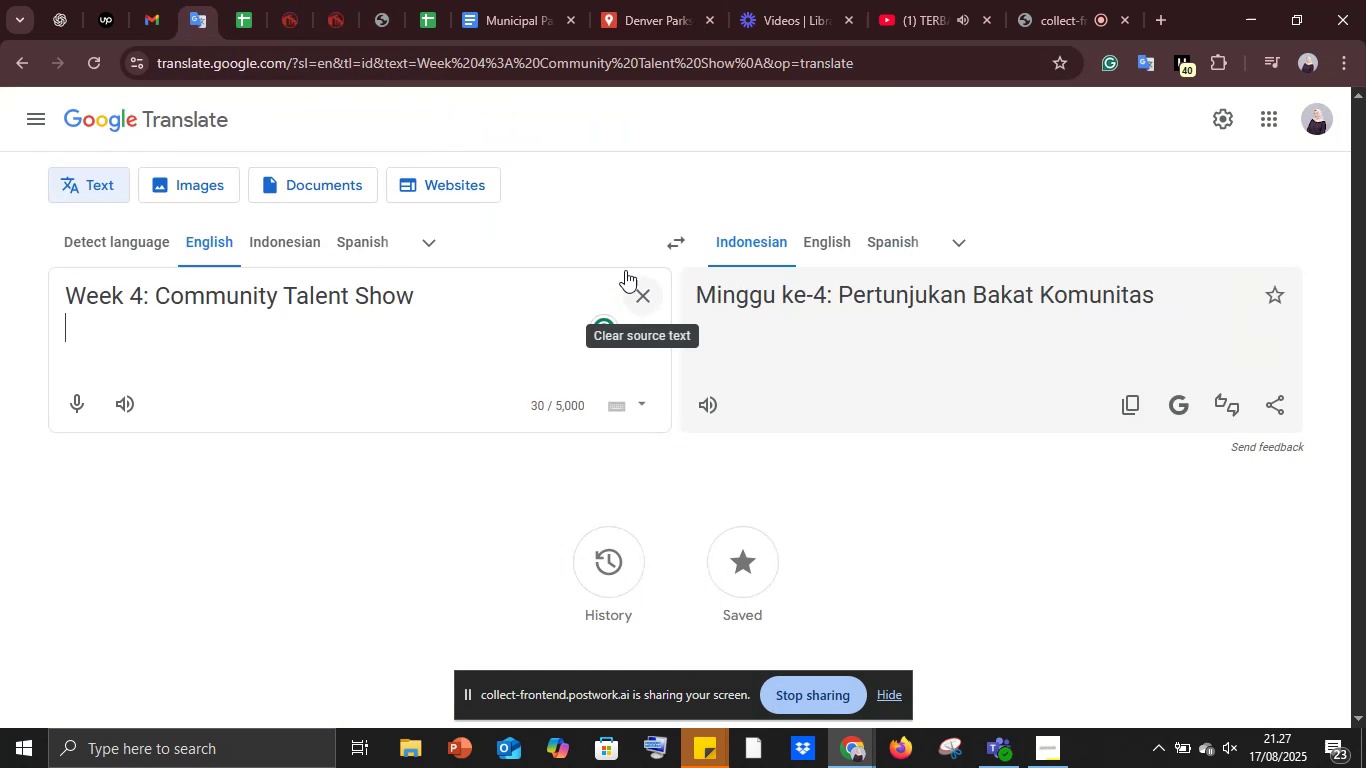 
left_click([518, 0])
 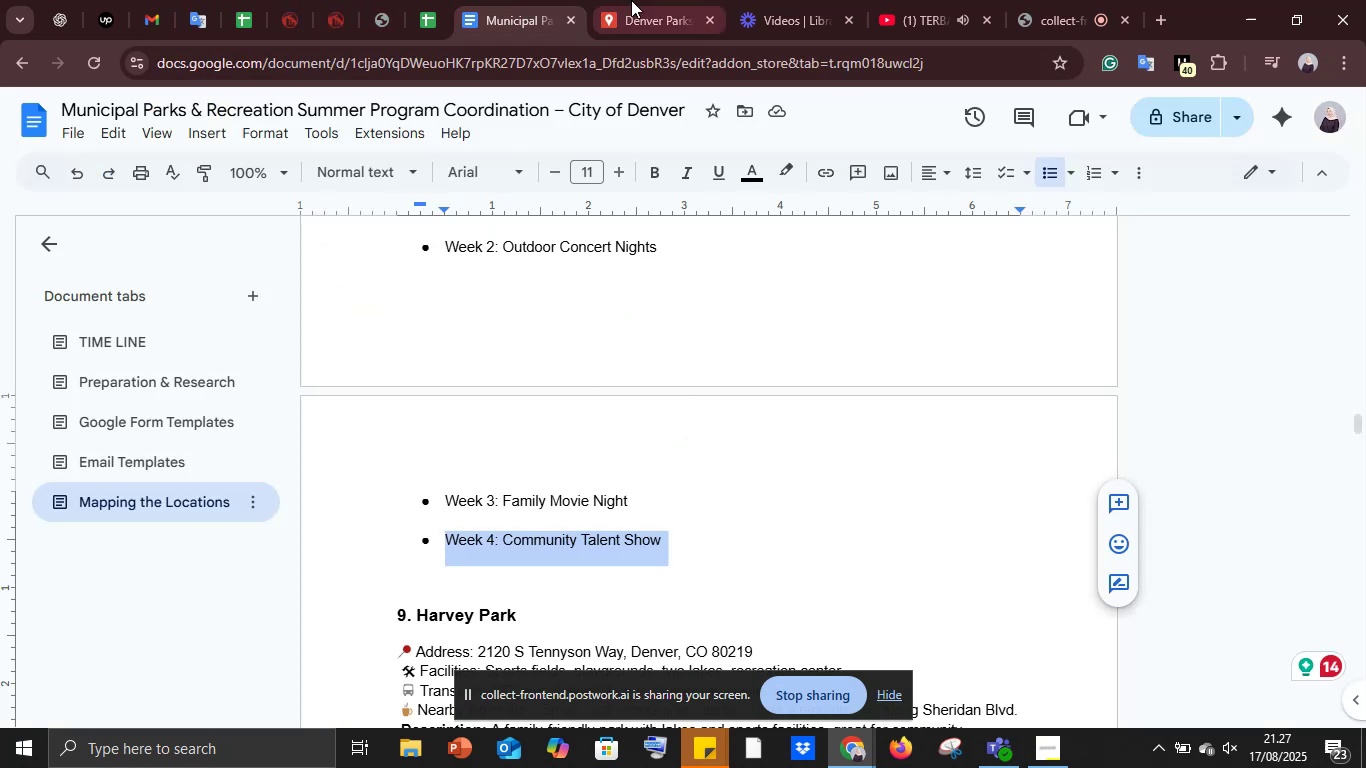 
left_click([636, 0])
 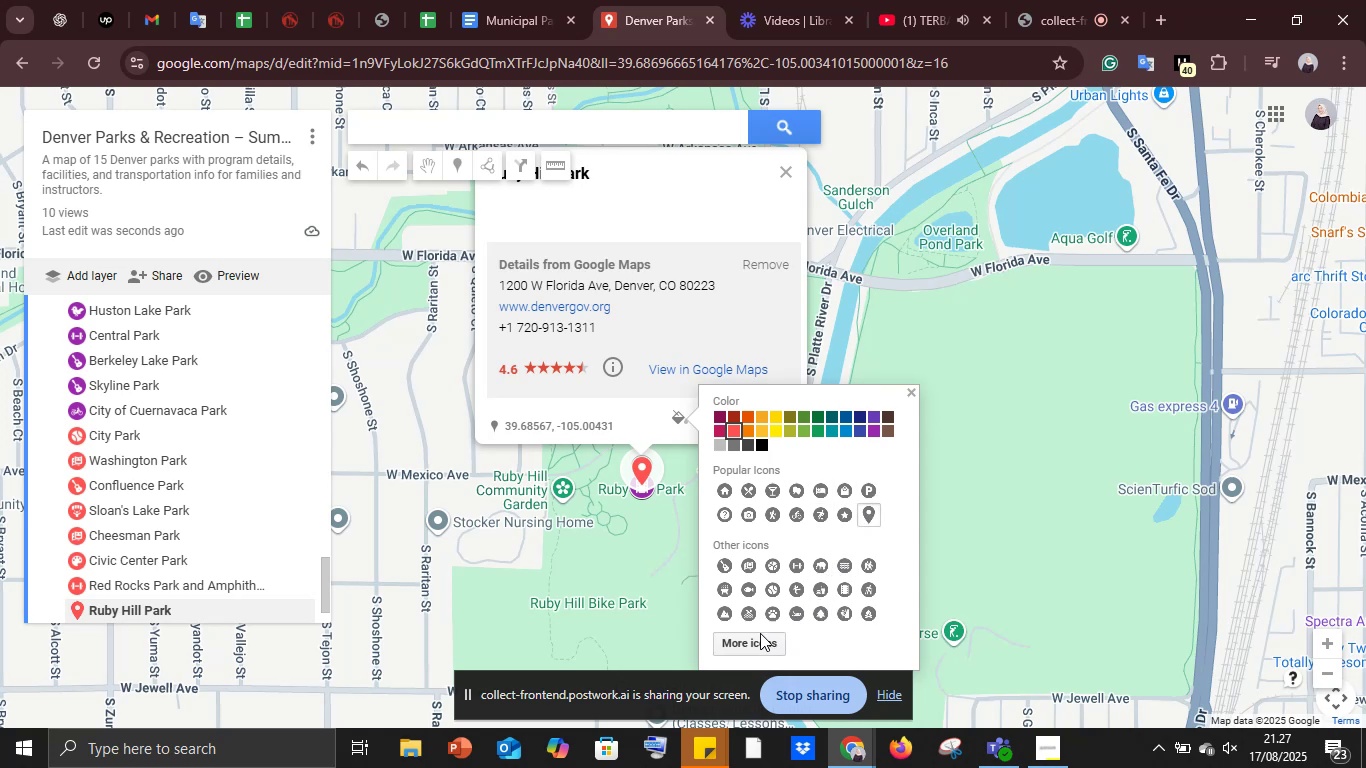 
left_click([744, 644])
 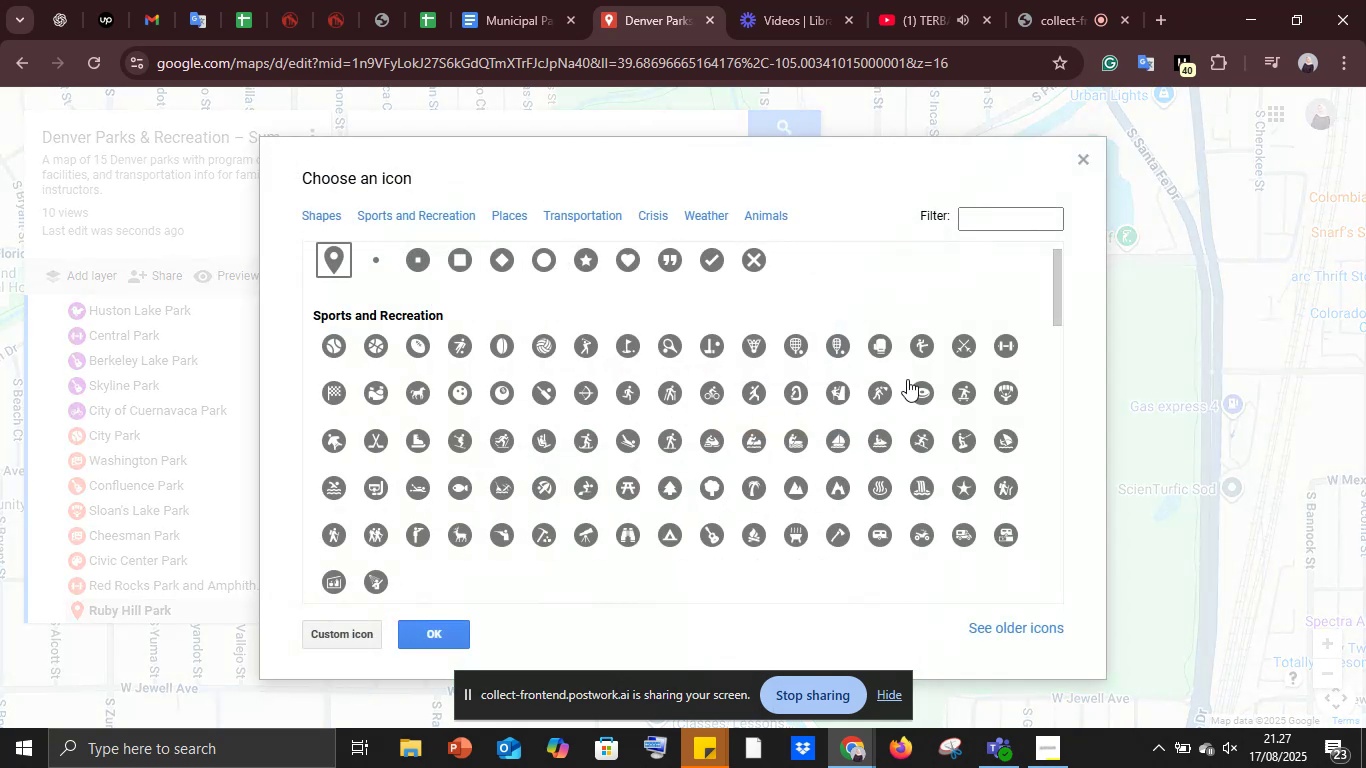 
scroll: coordinate [894, 425], scroll_direction: down, amount: 2.0
 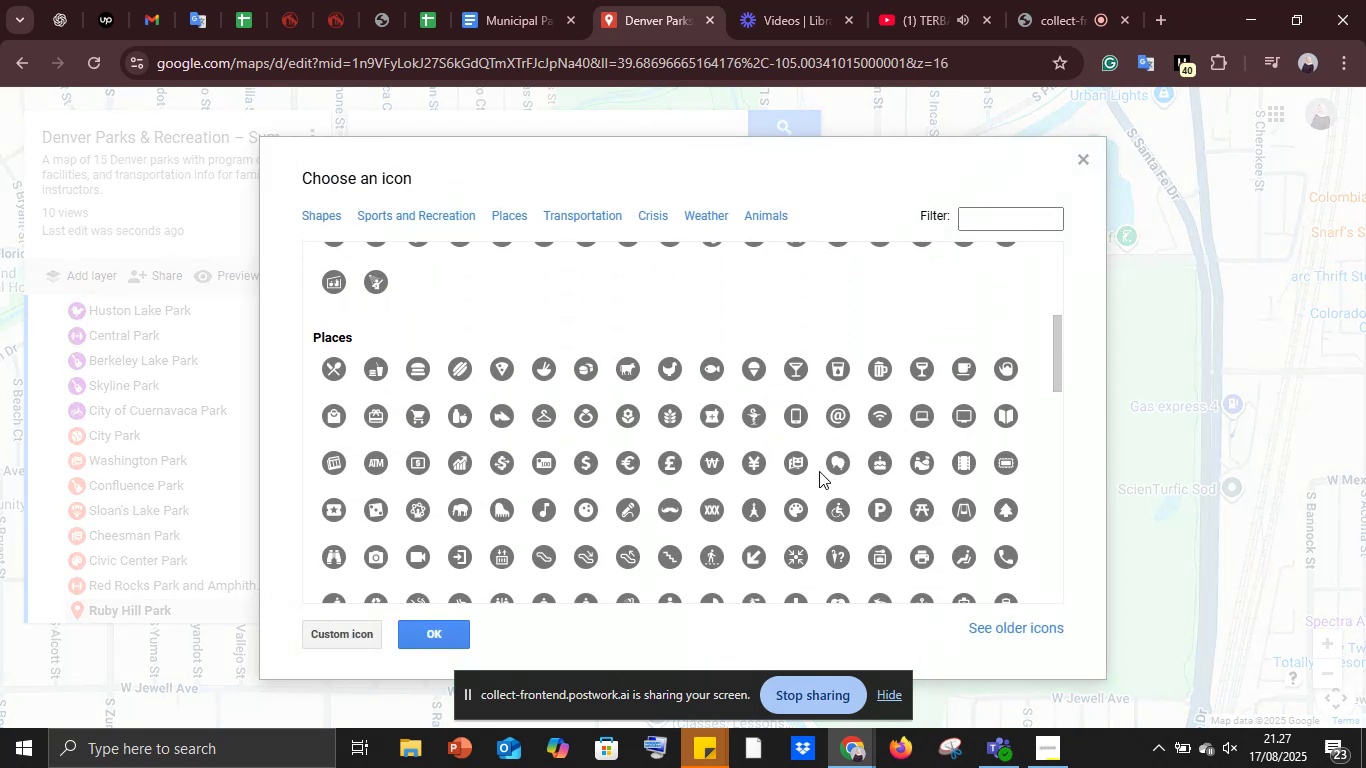 
left_click([798, 469])
 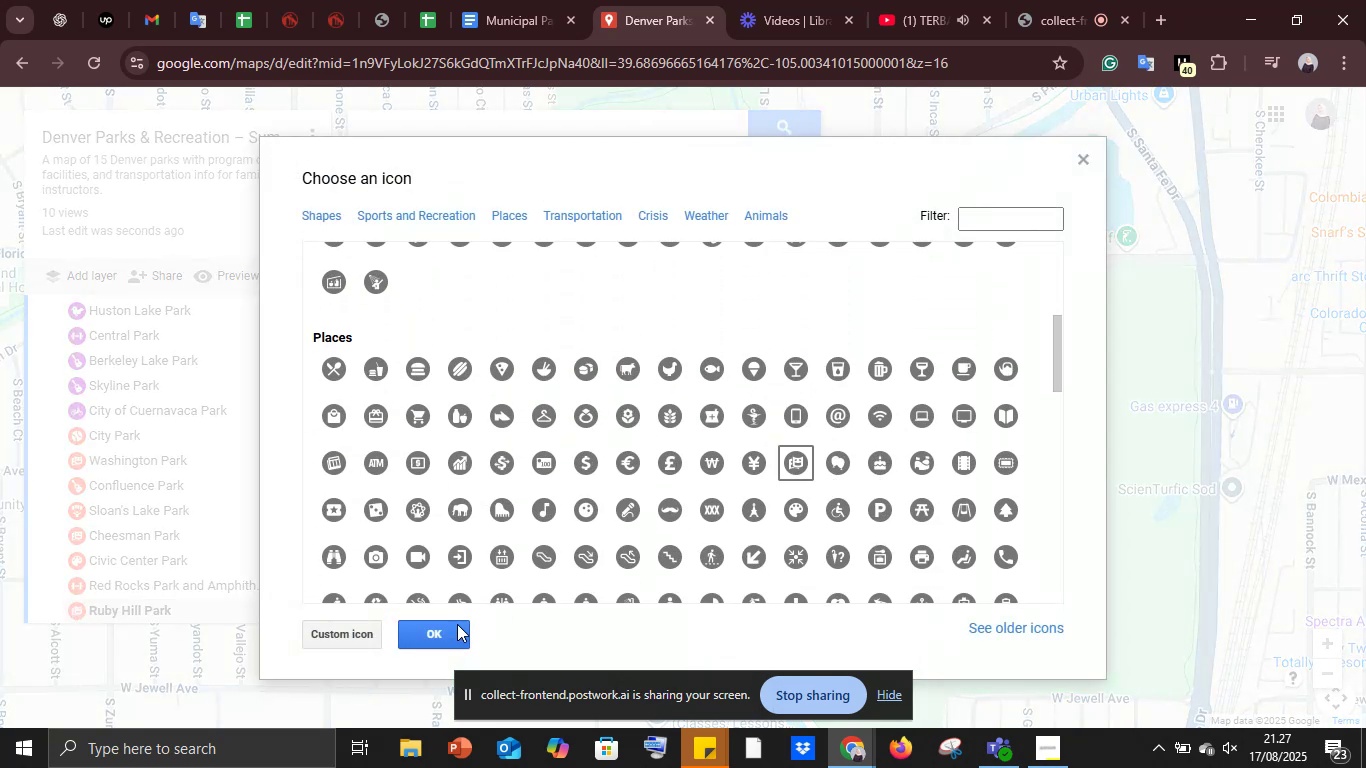 
left_click([452, 628])
 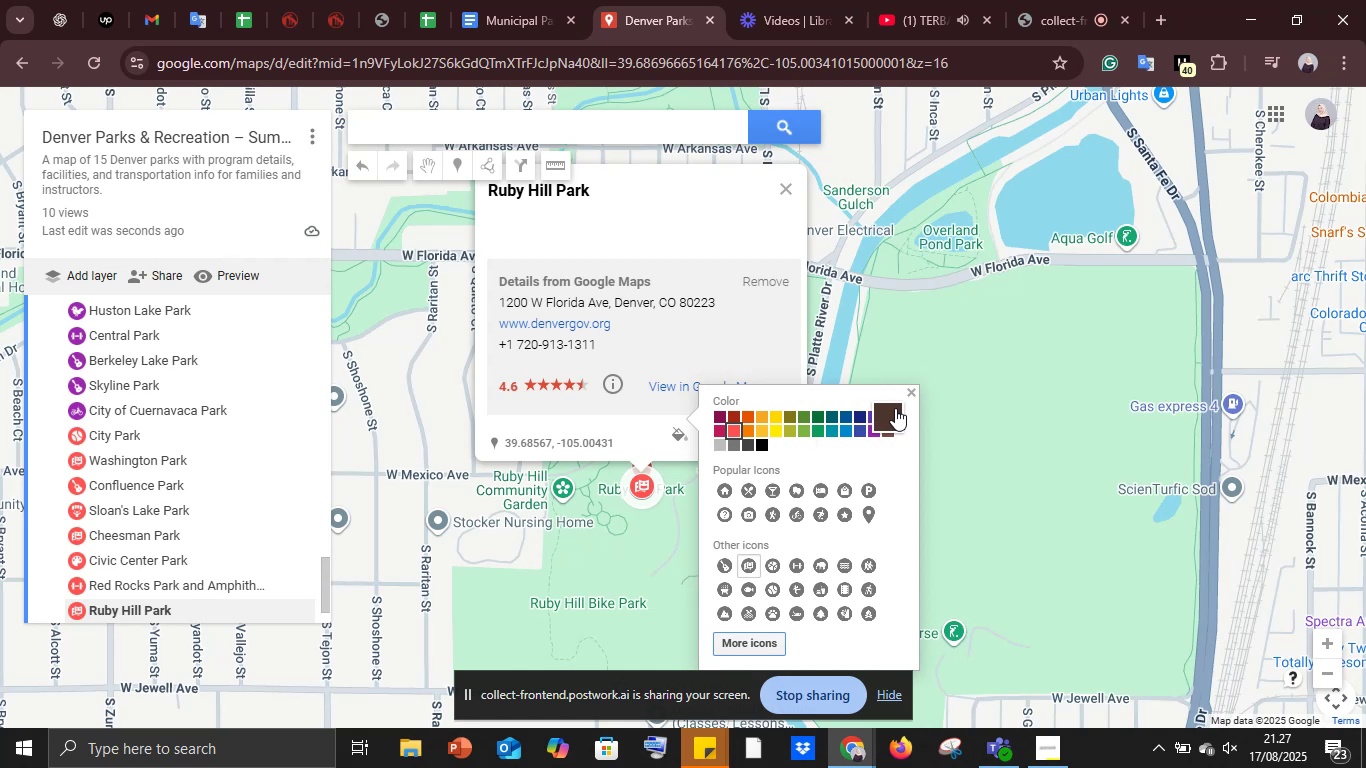 
left_click([905, 390])
 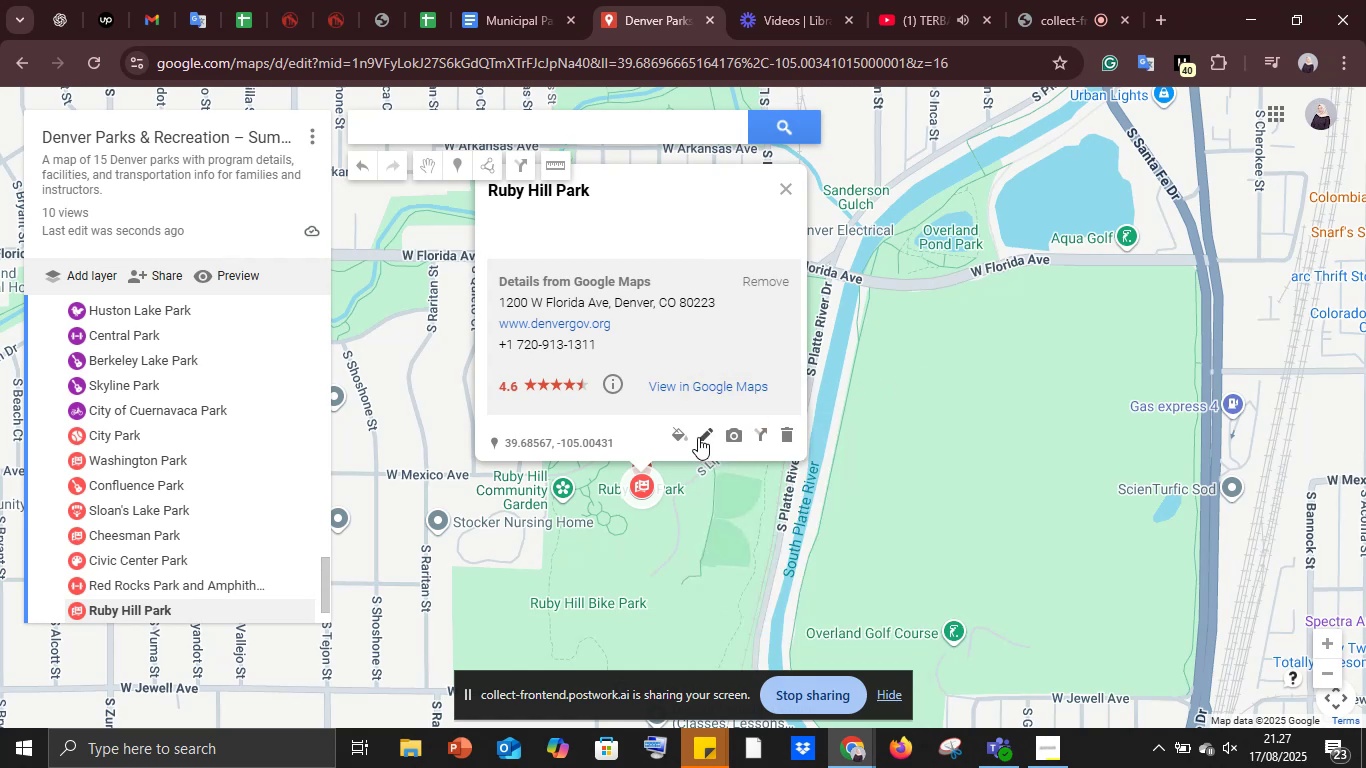 
left_click([698, 437])
 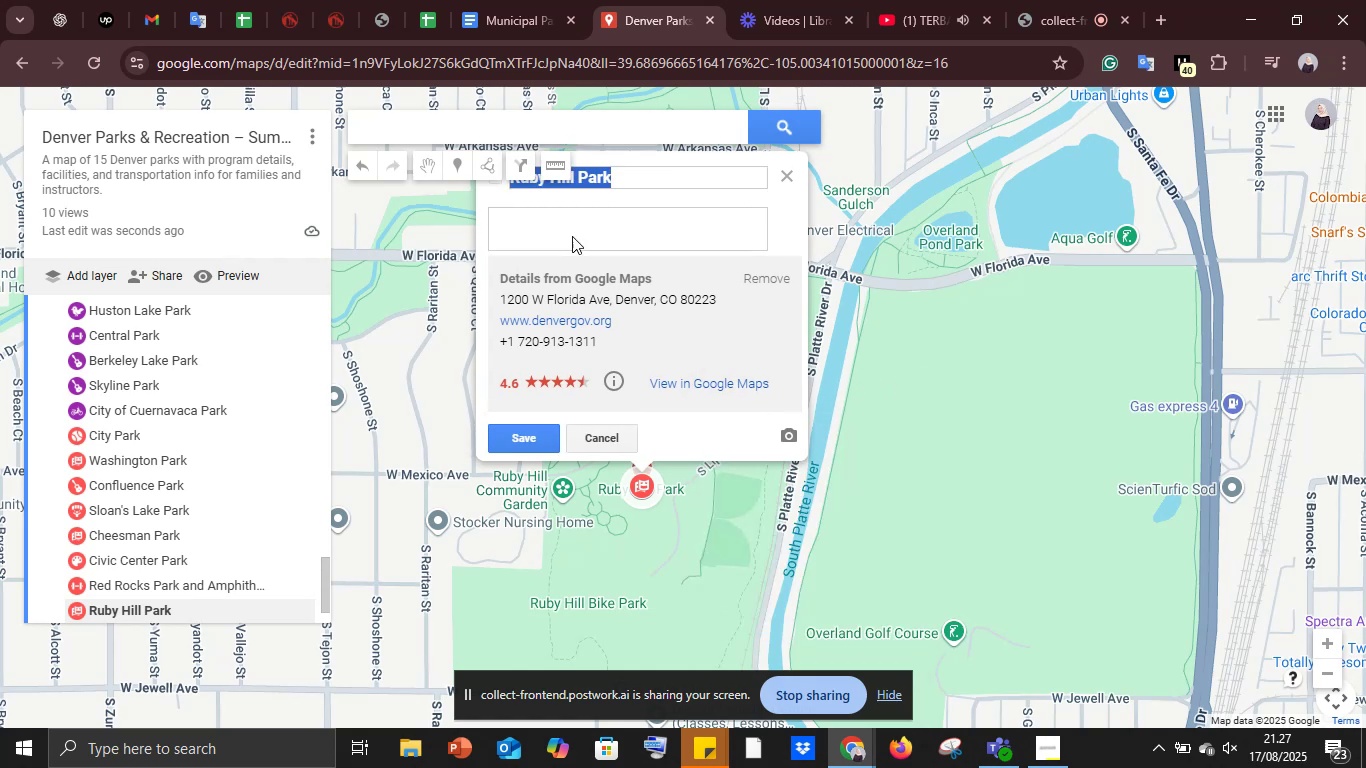 
left_click([564, 219])
 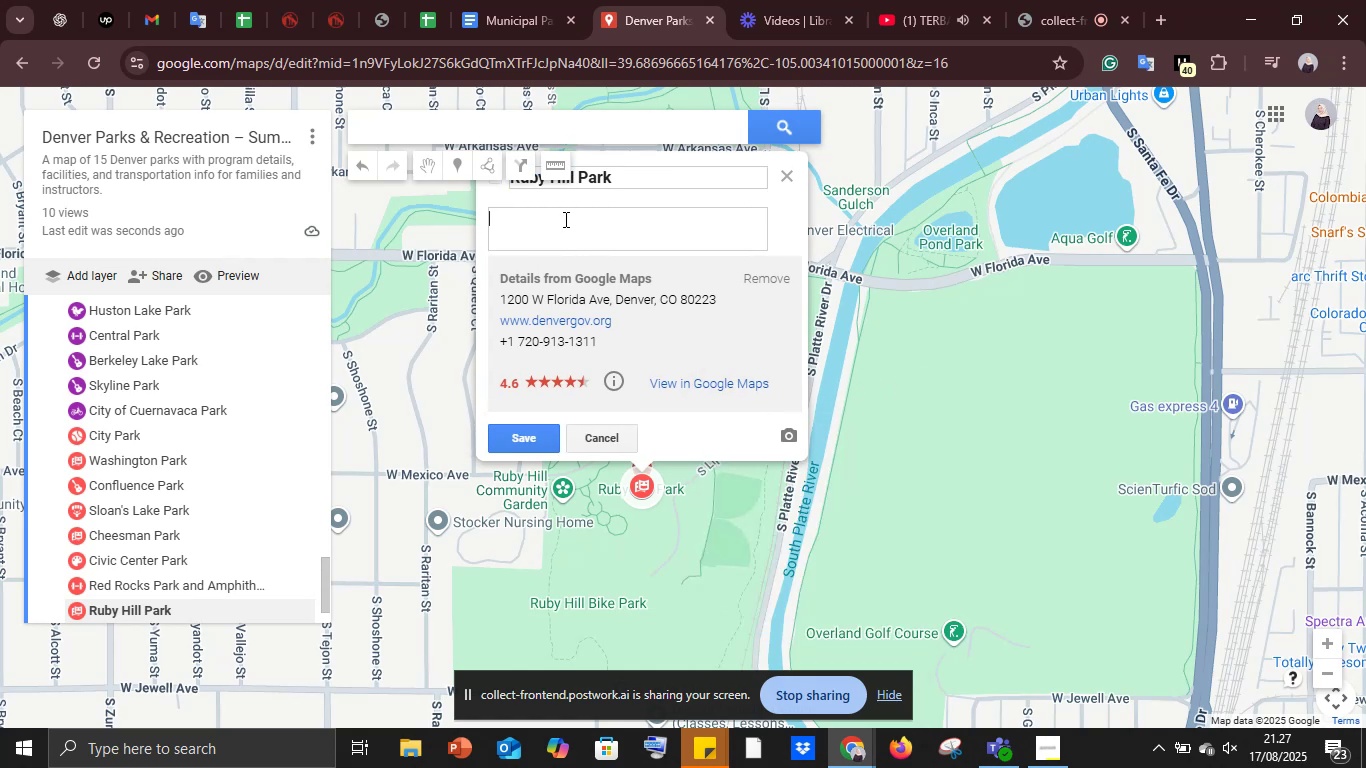 
key(Control+V)
 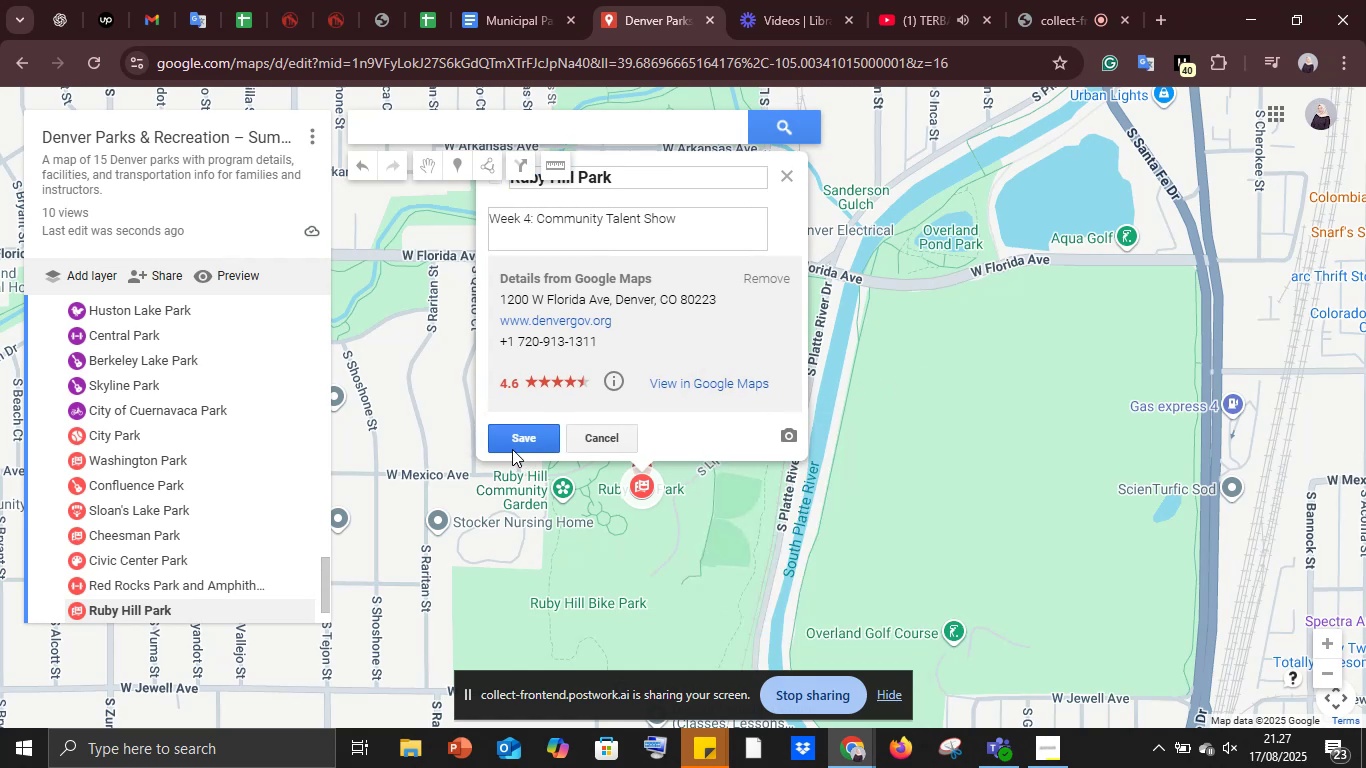 
left_click([512, 444])
 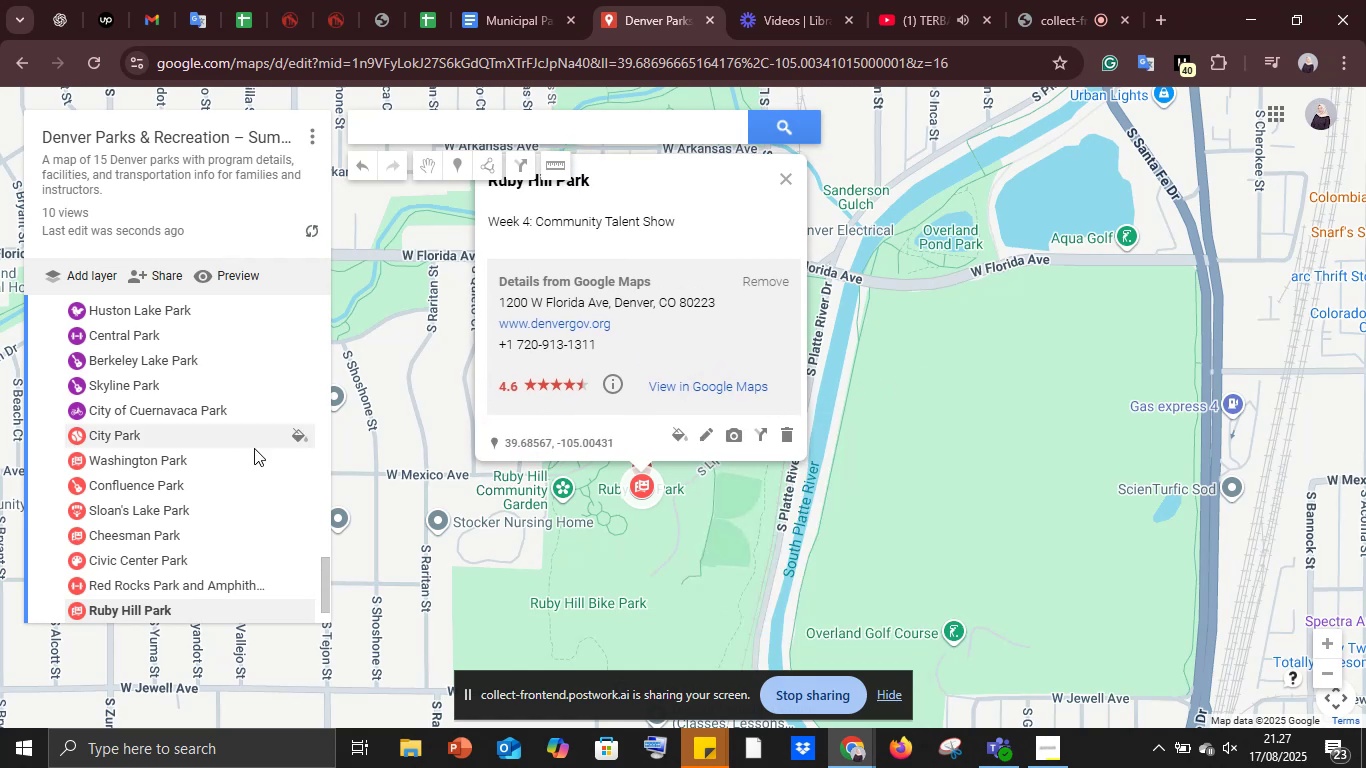 
scroll: coordinate [227, 455], scroll_direction: down, amount: 1.0
 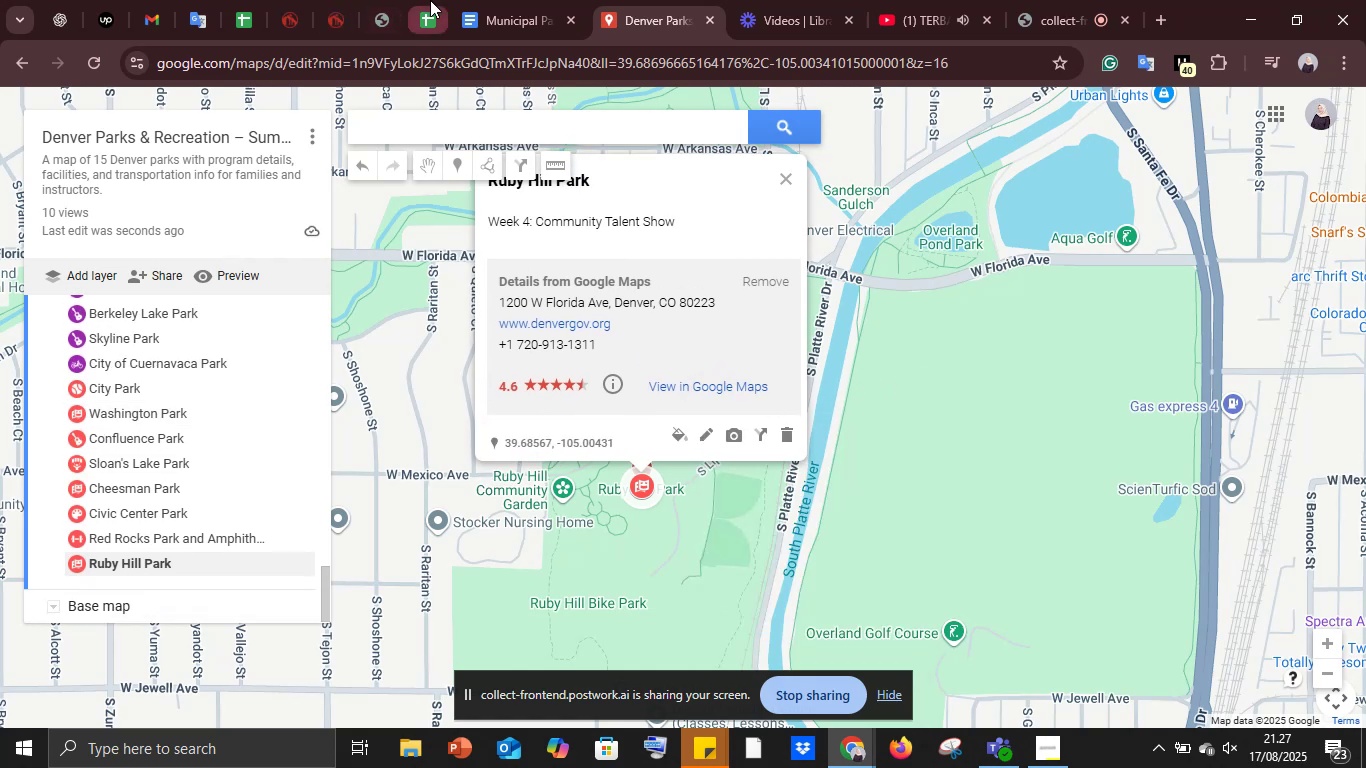 
left_click([506, 0])
 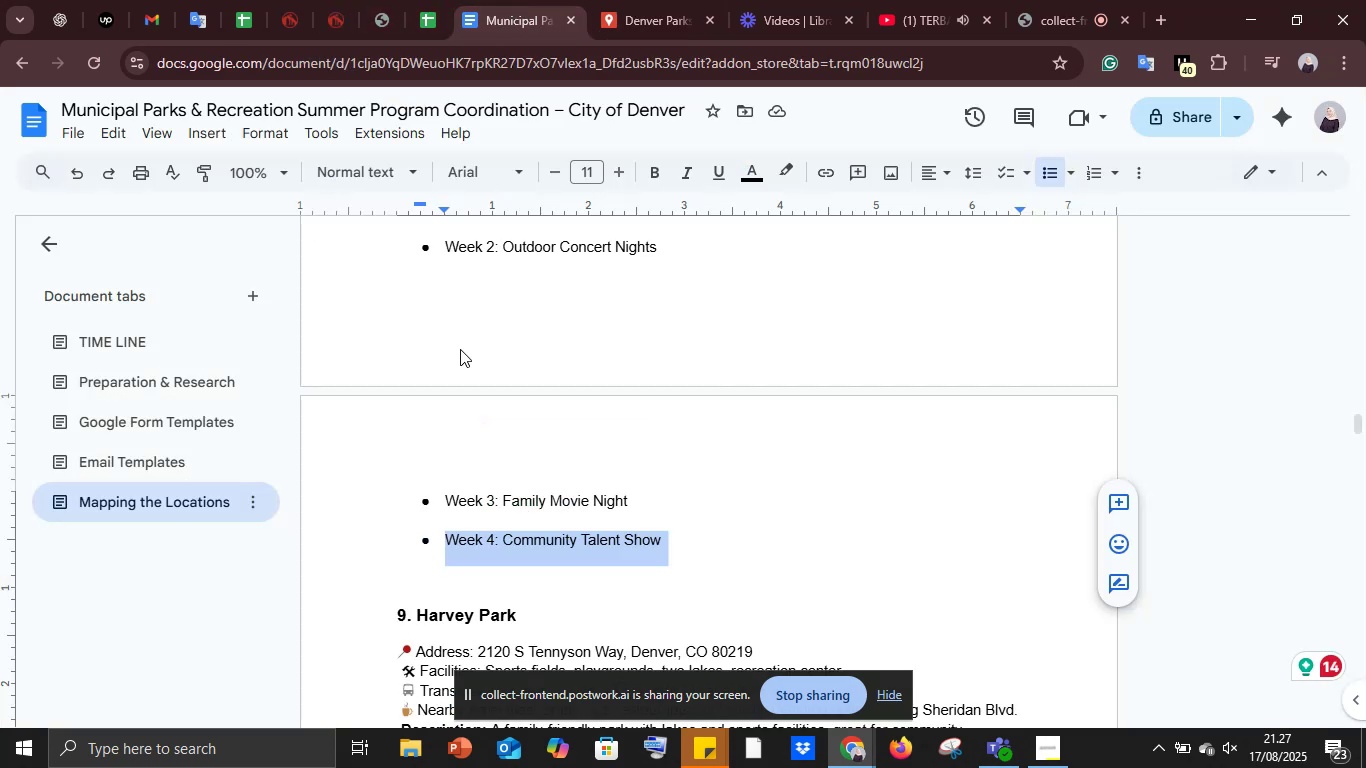 
scroll: coordinate [466, 433], scroll_direction: down, amount: 3.0
 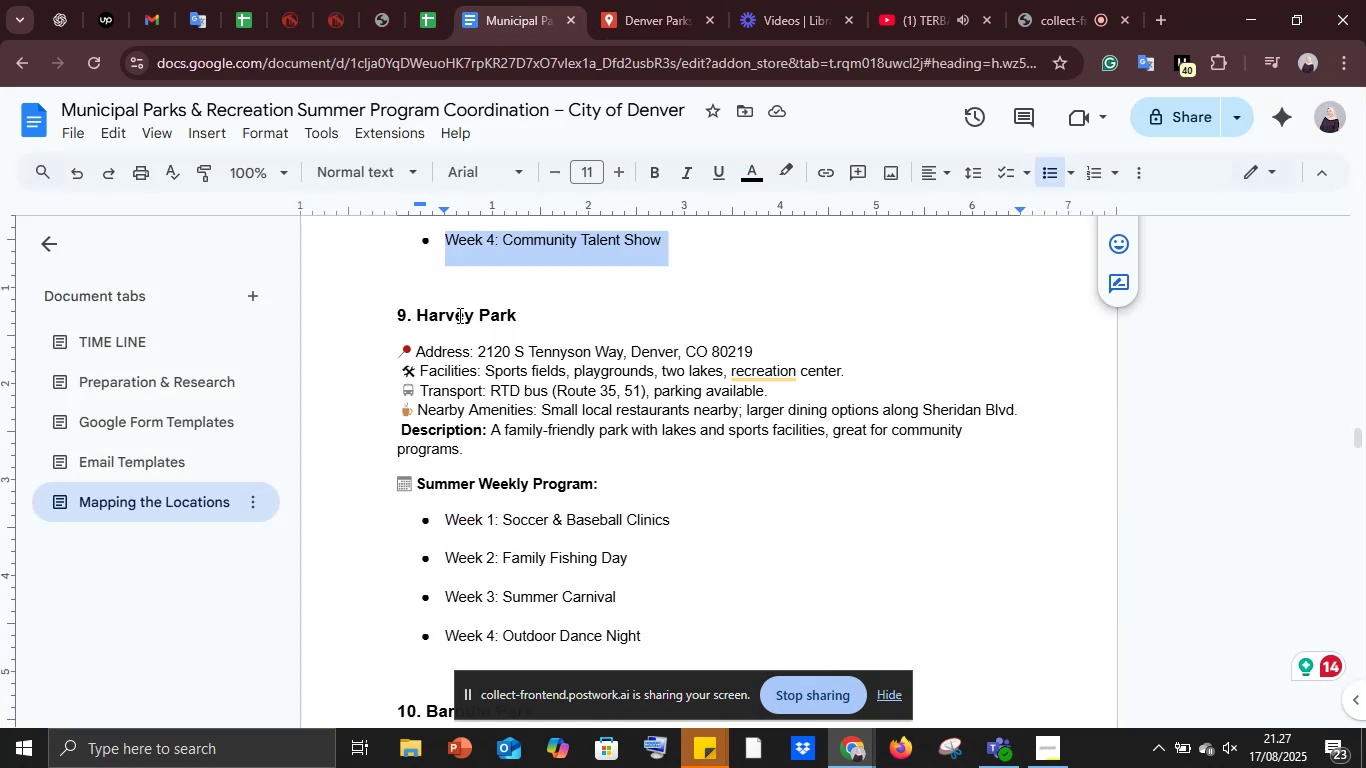 
key(Control+C)
 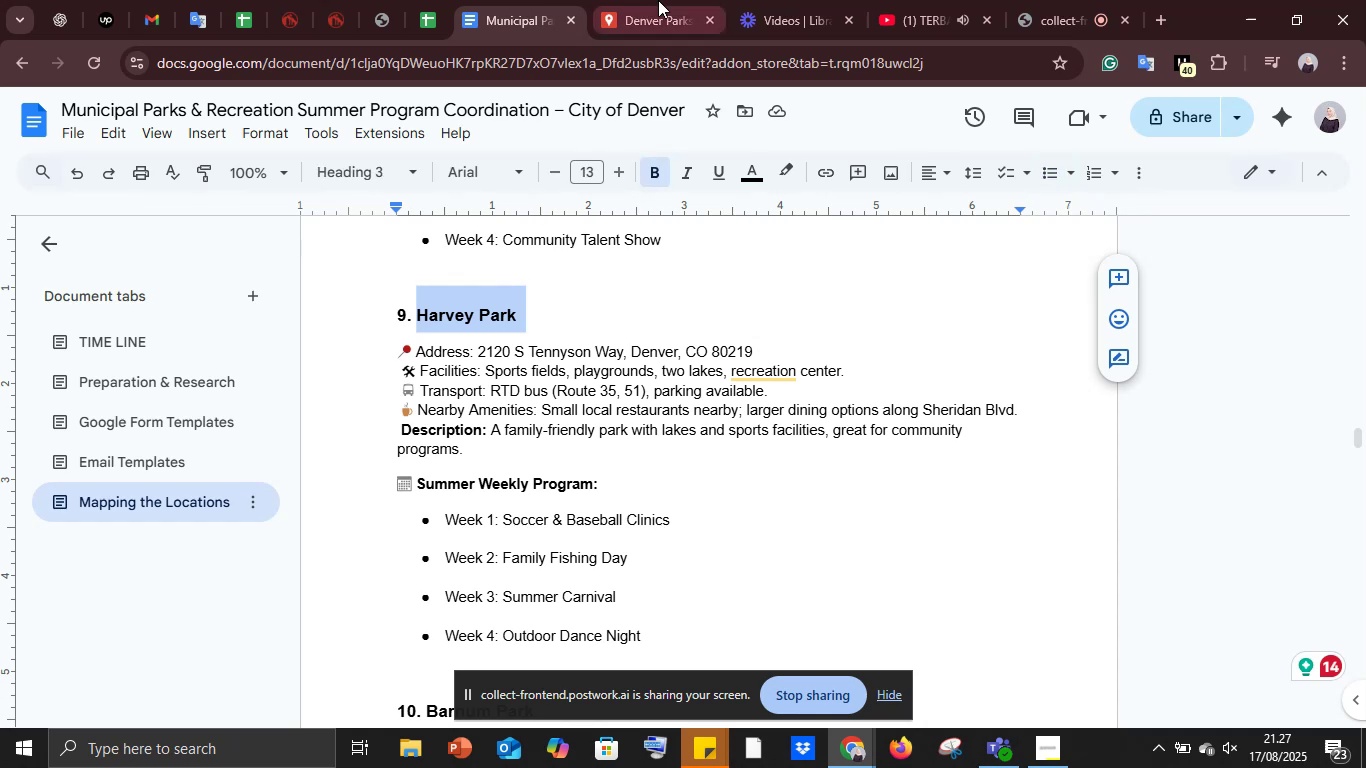 
left_click([658, 0])
 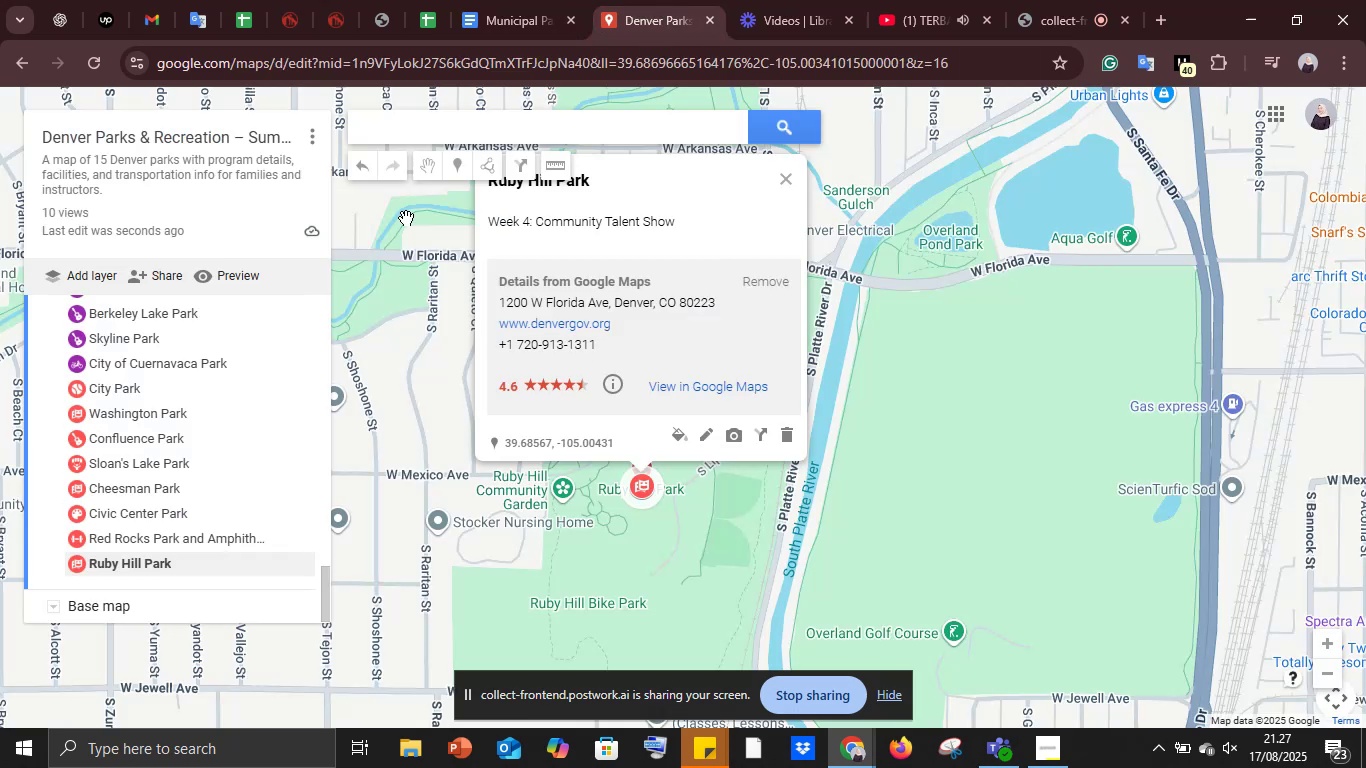 
left_click([395, 118])
 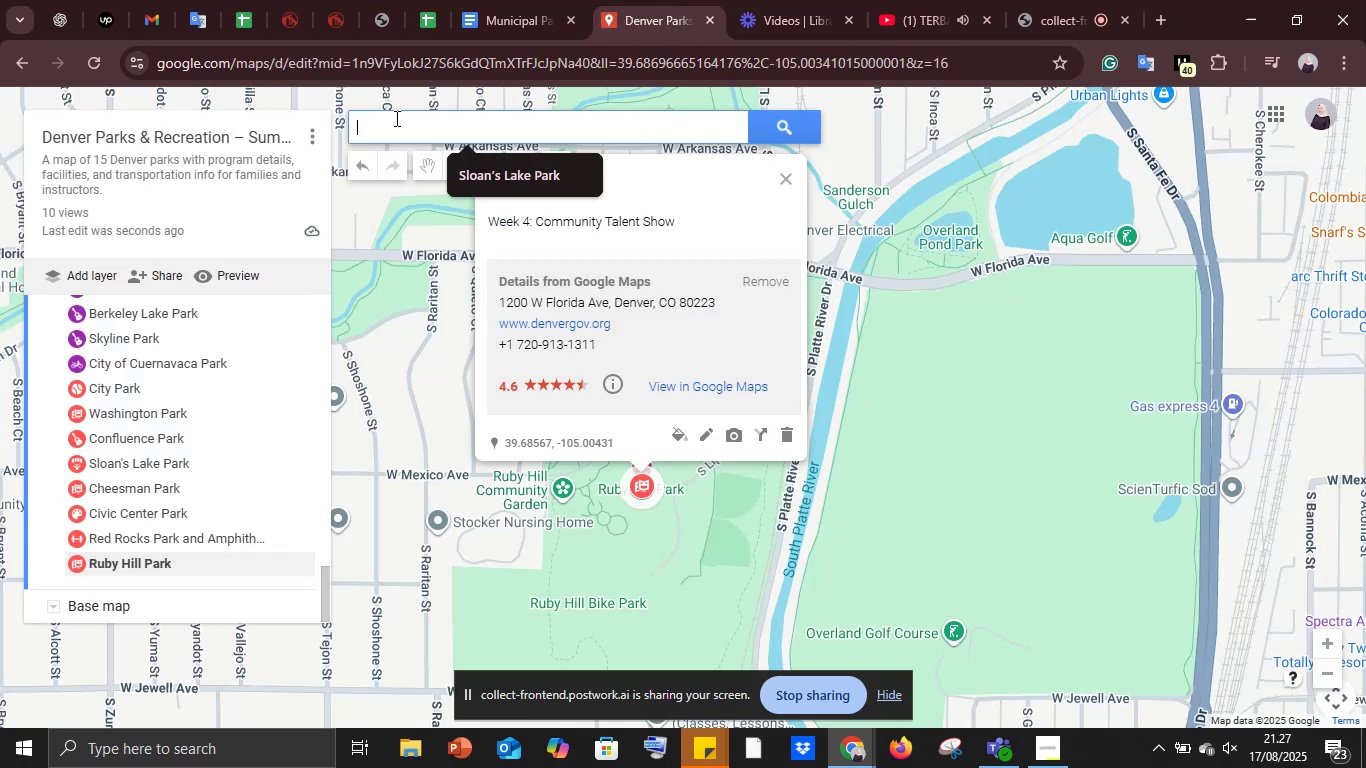 
key(Control+V)
 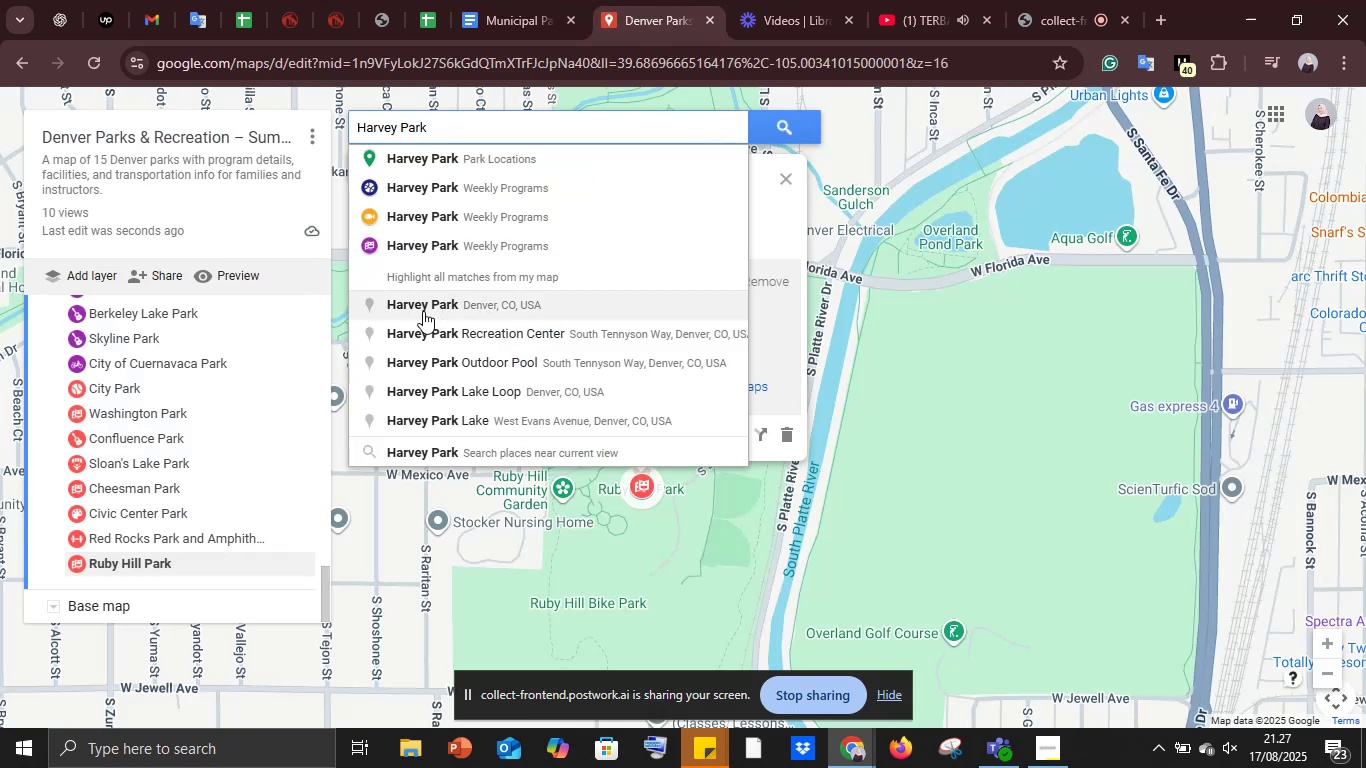 
left_click([418, 307])
 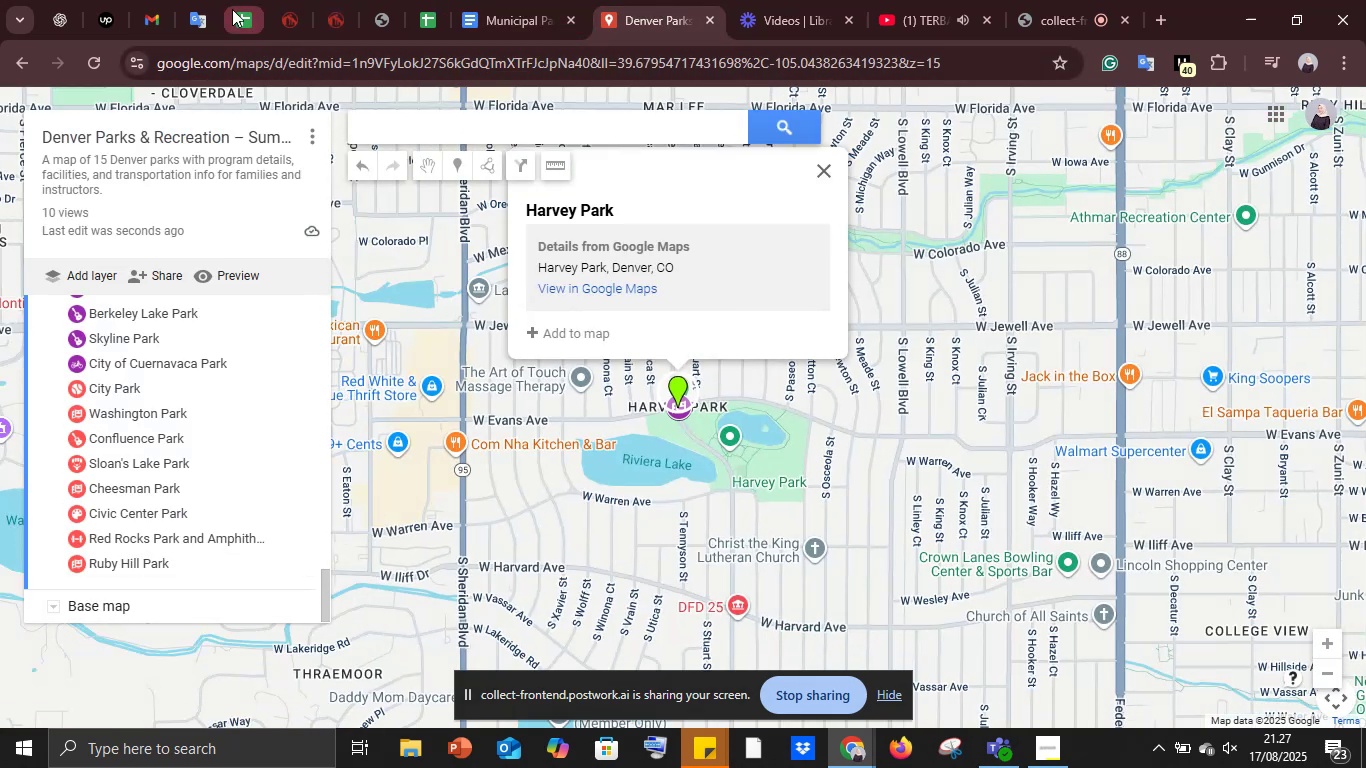 
left_click([501, 0])
 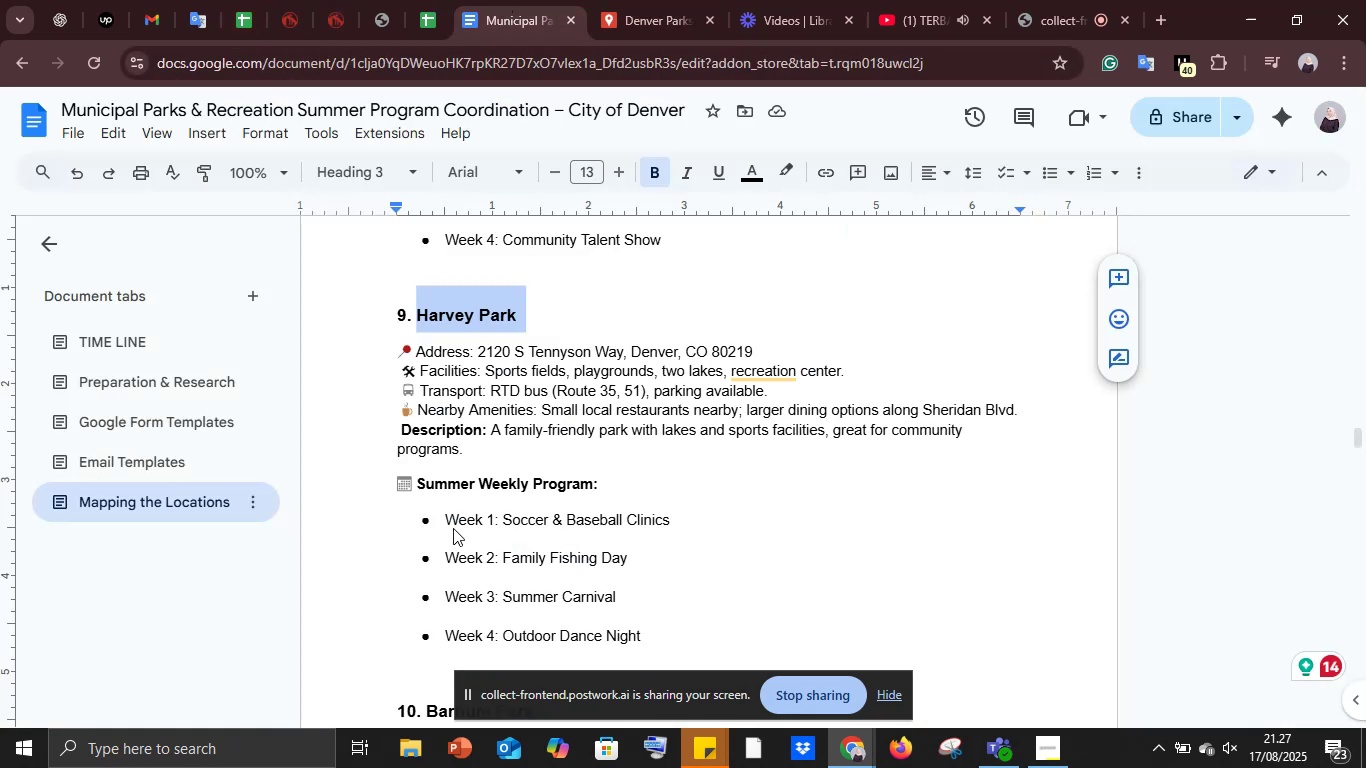 
scroll: coordinate [453, 528], scroll_direction: down, amount: 2.0
 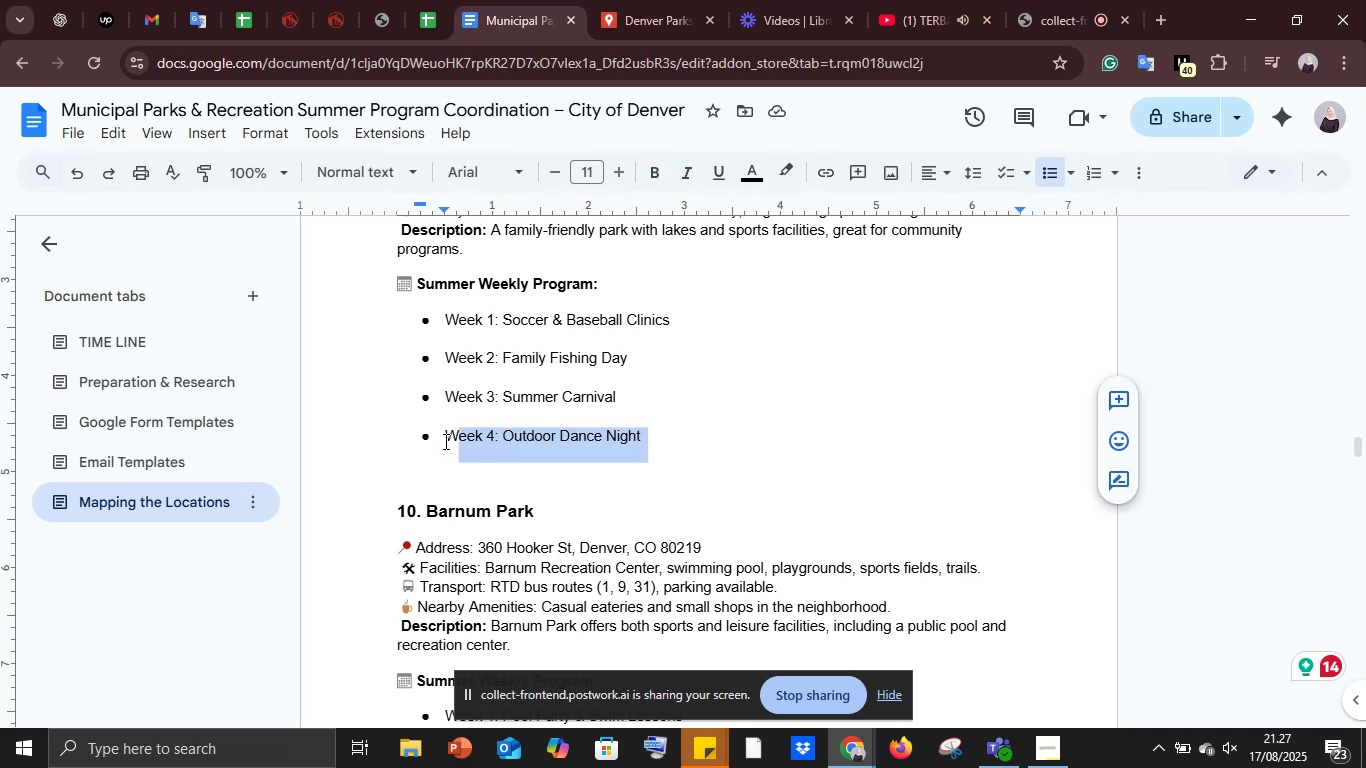 
key(Control+C)
 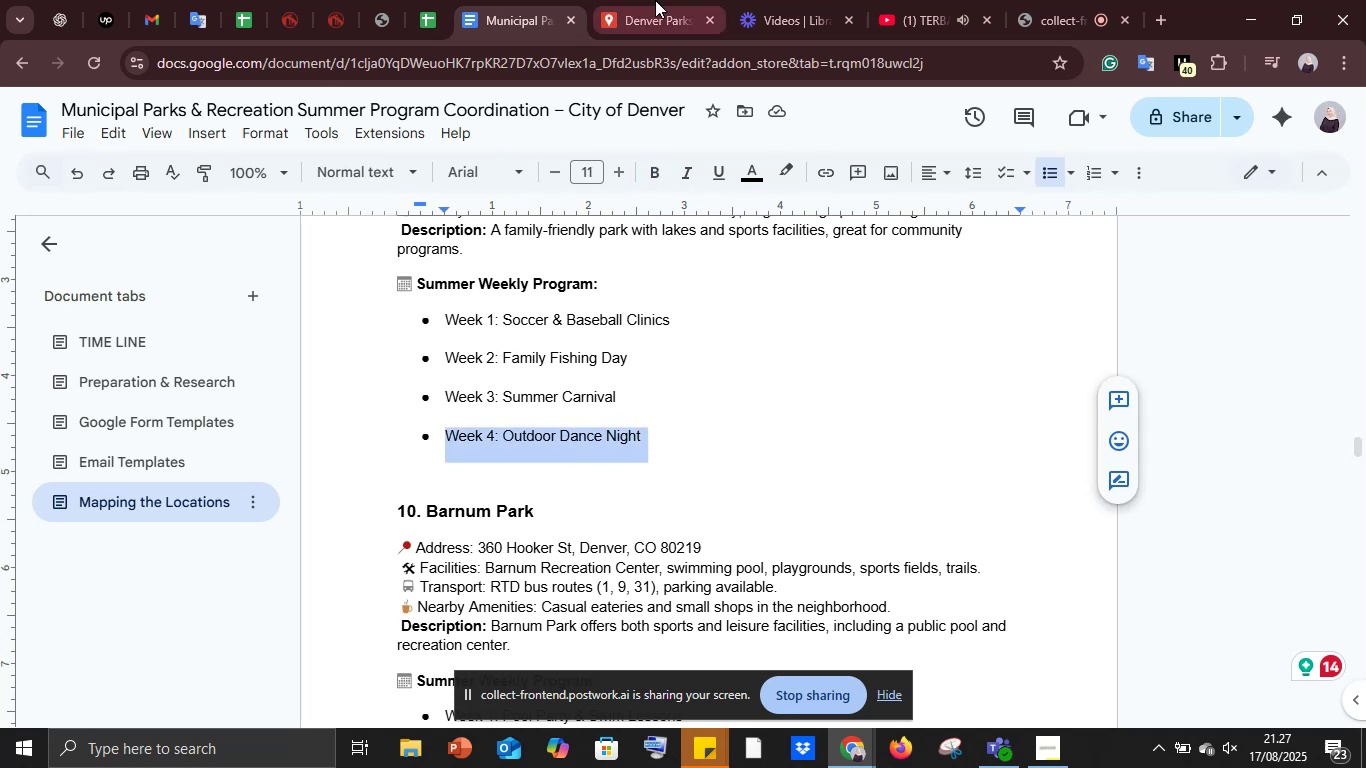 
left_click([655, 0])
 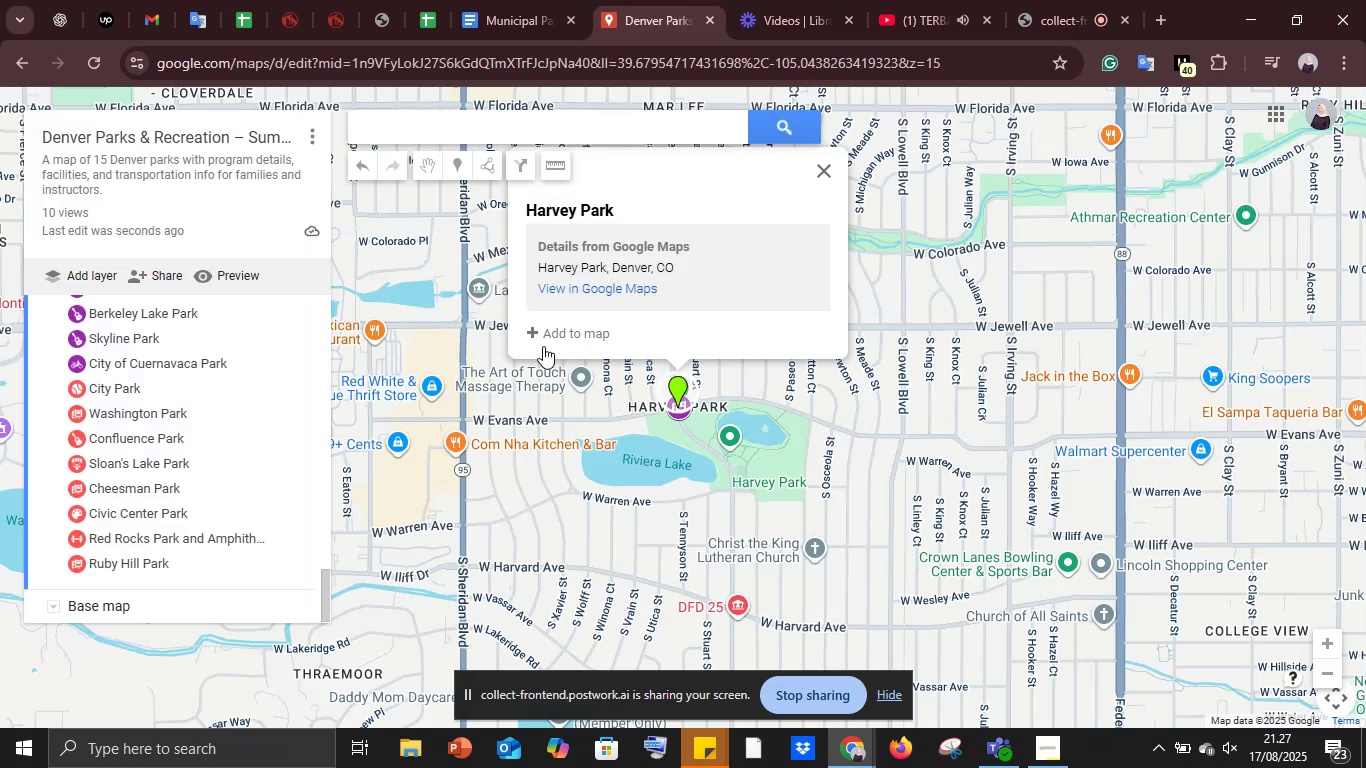 
left_click([537, 334])
 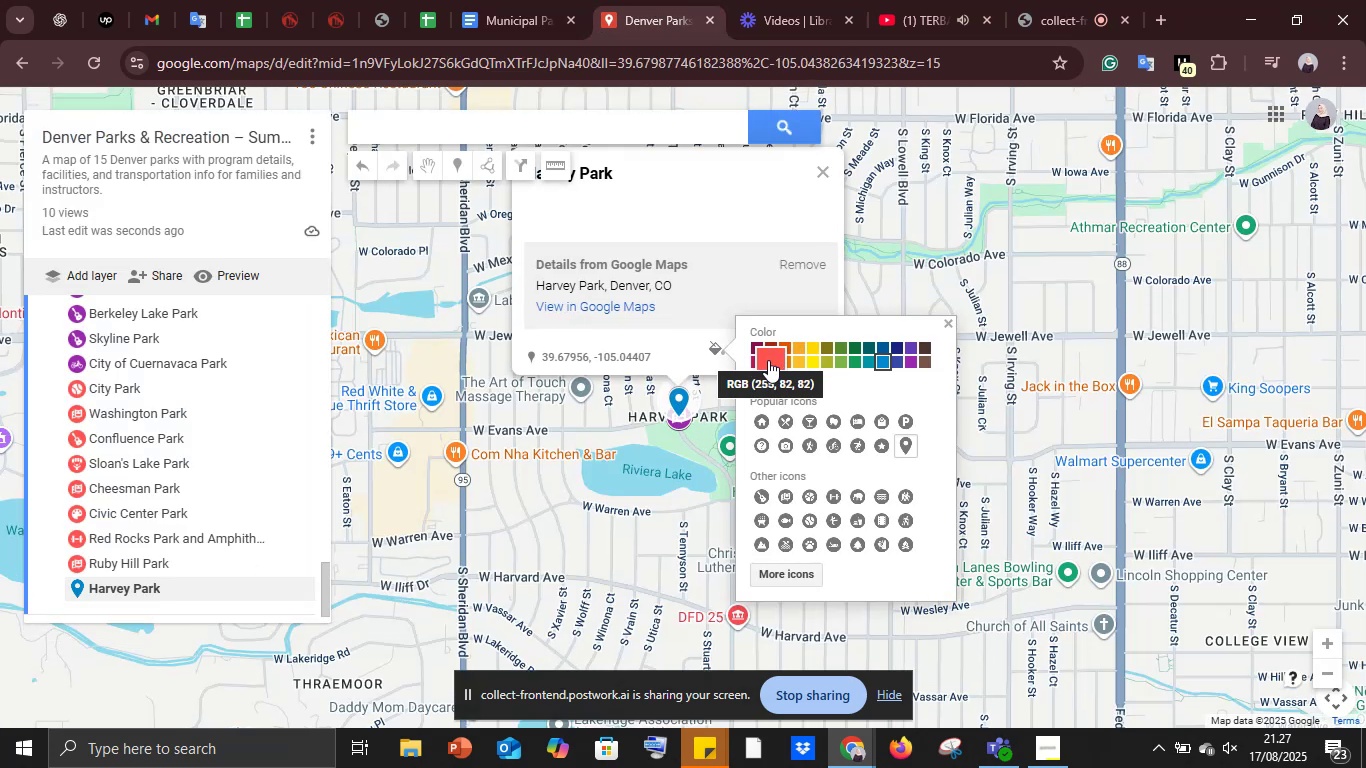 
left_click([767, 360])
 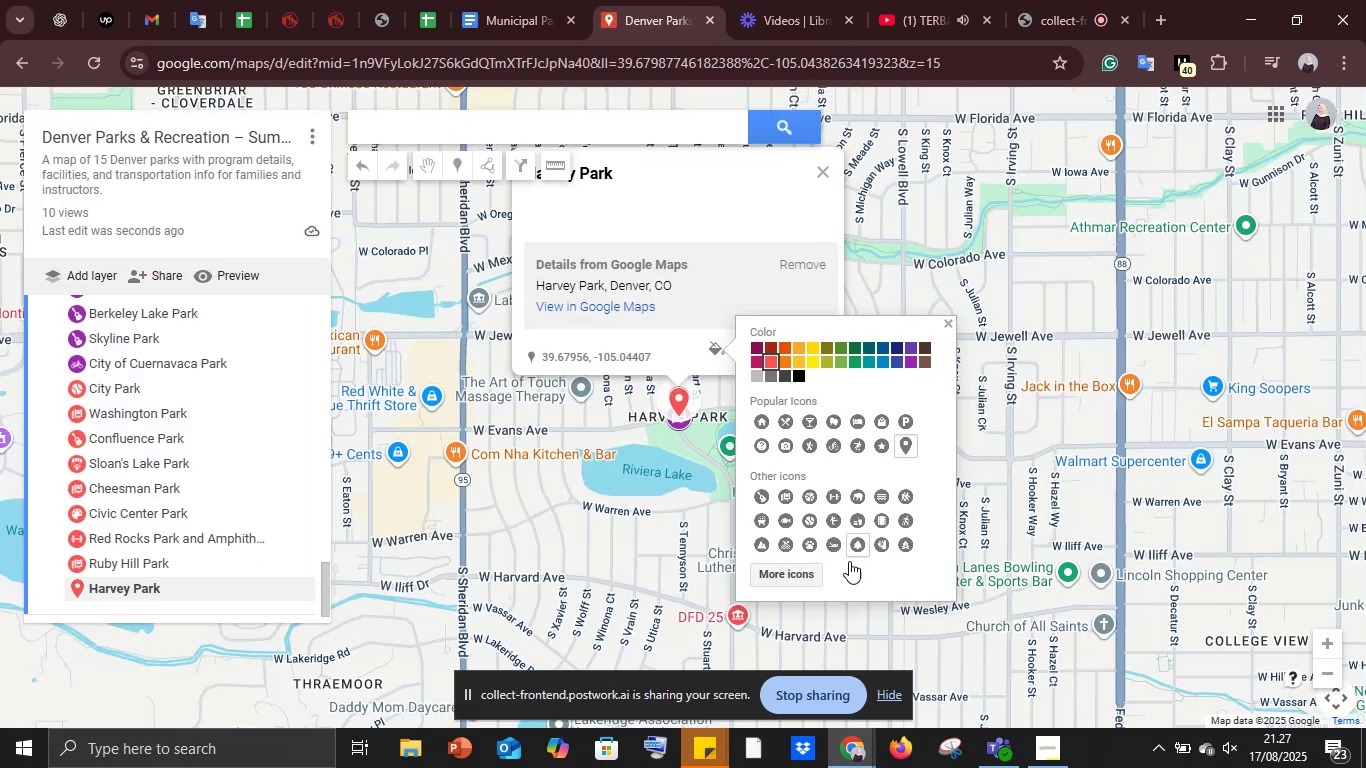 
left_click([779, 576])
 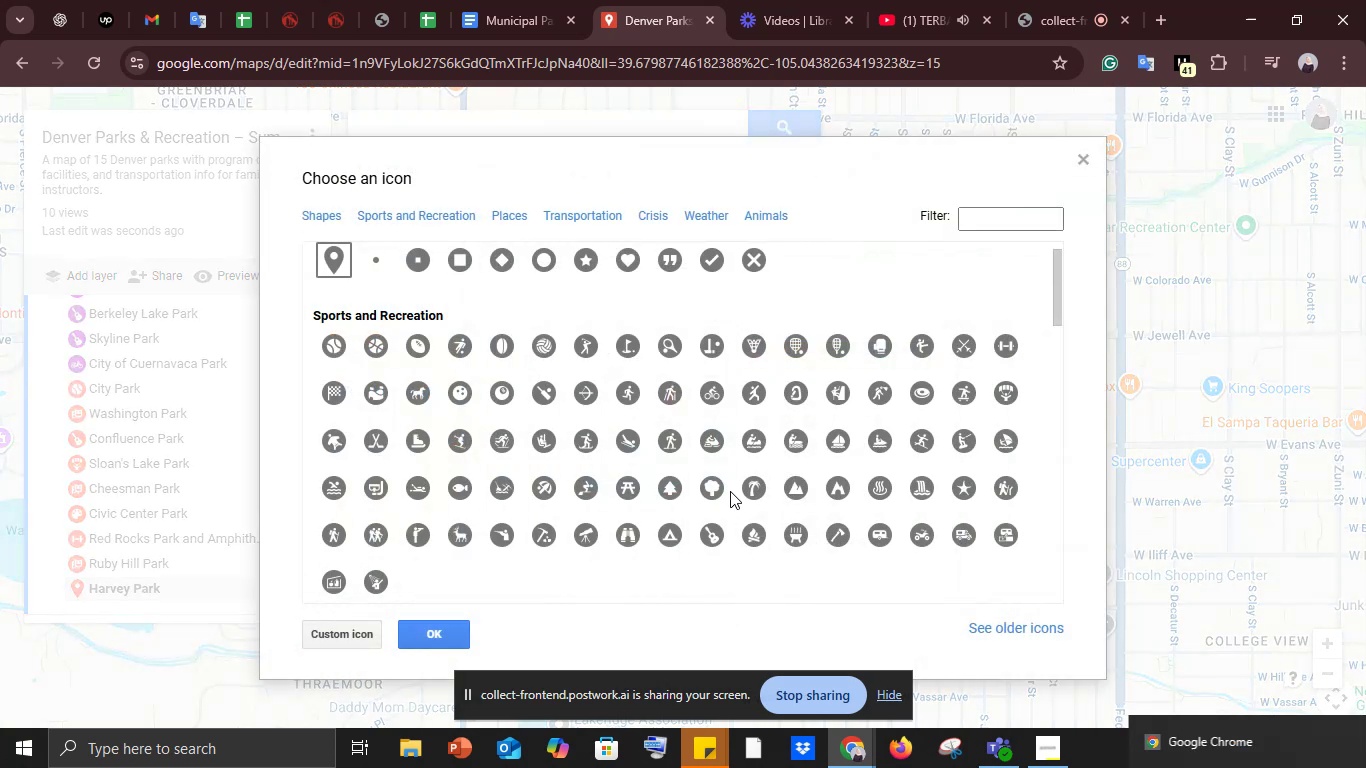 
left_click([924, 341])
 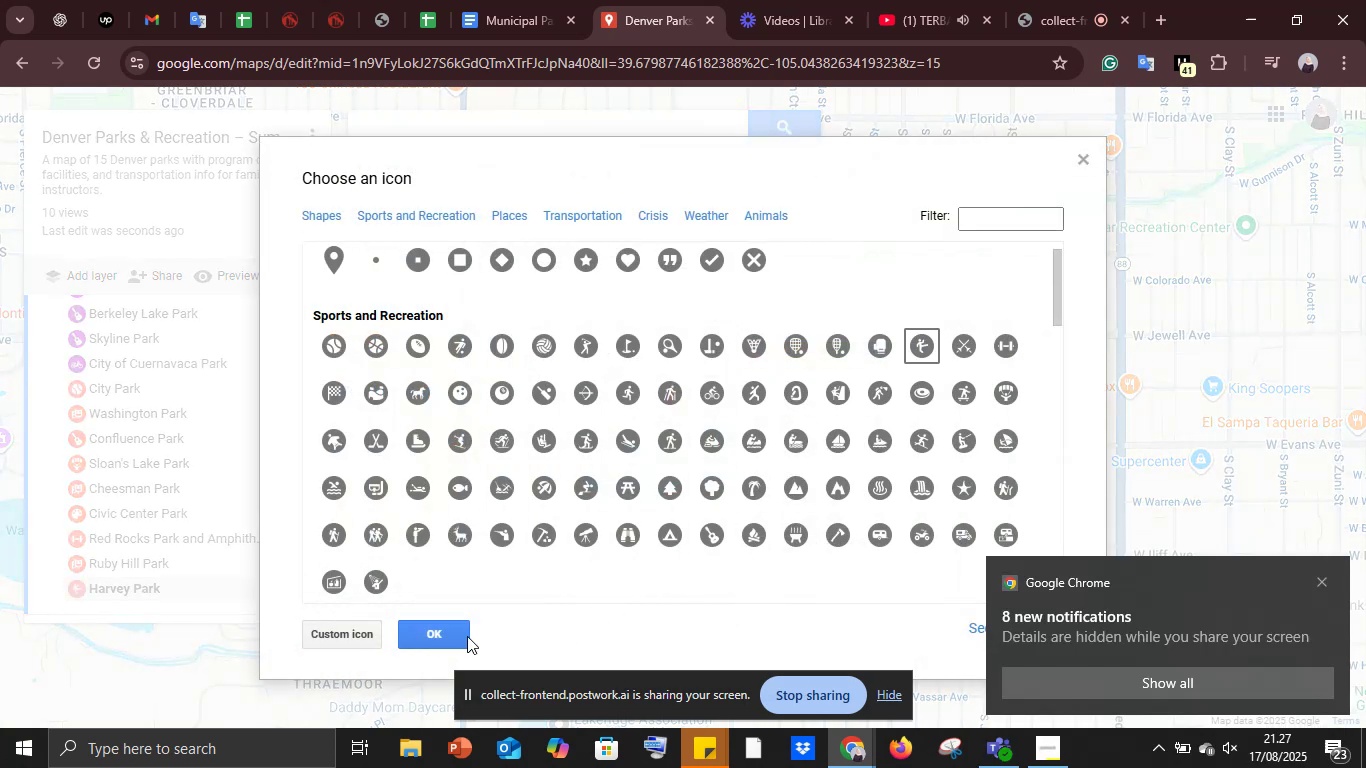 
left_click([466, 632])
 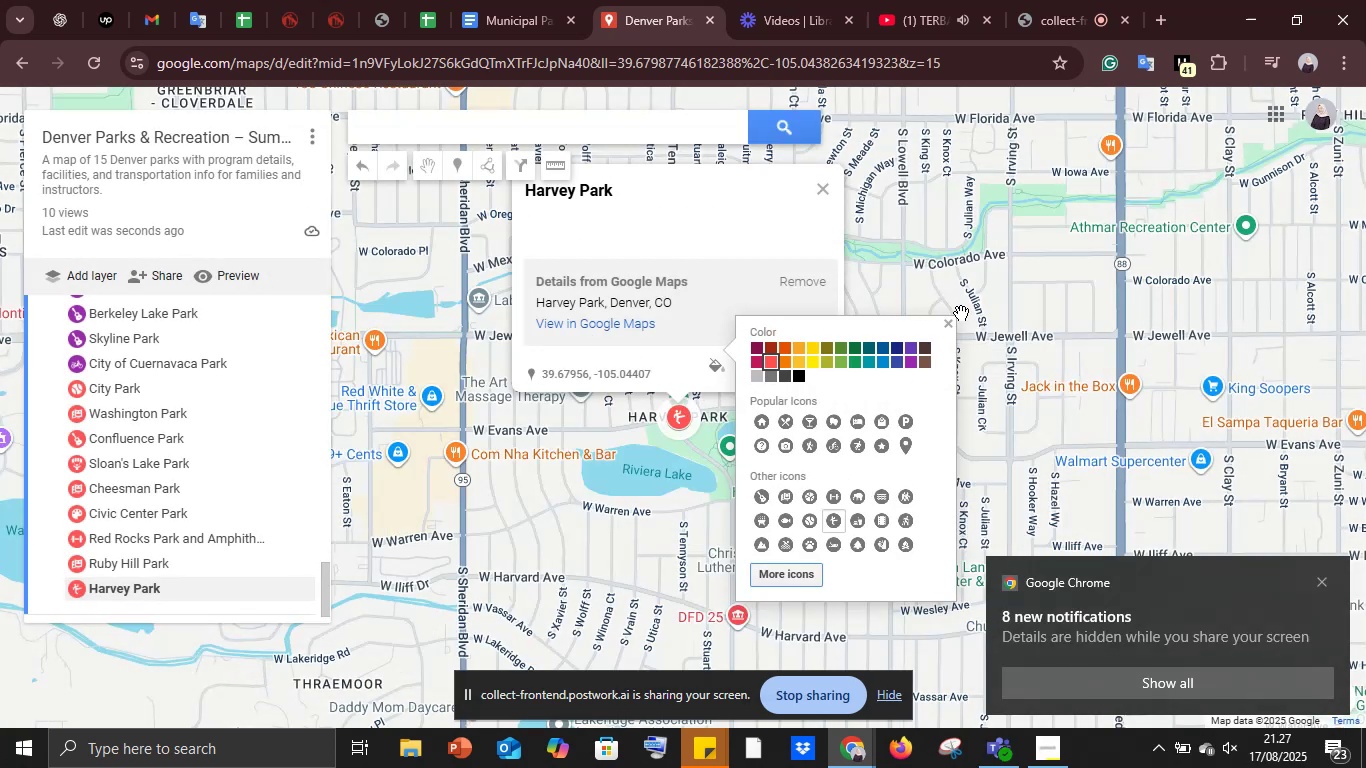 
left_click([948, 327])
 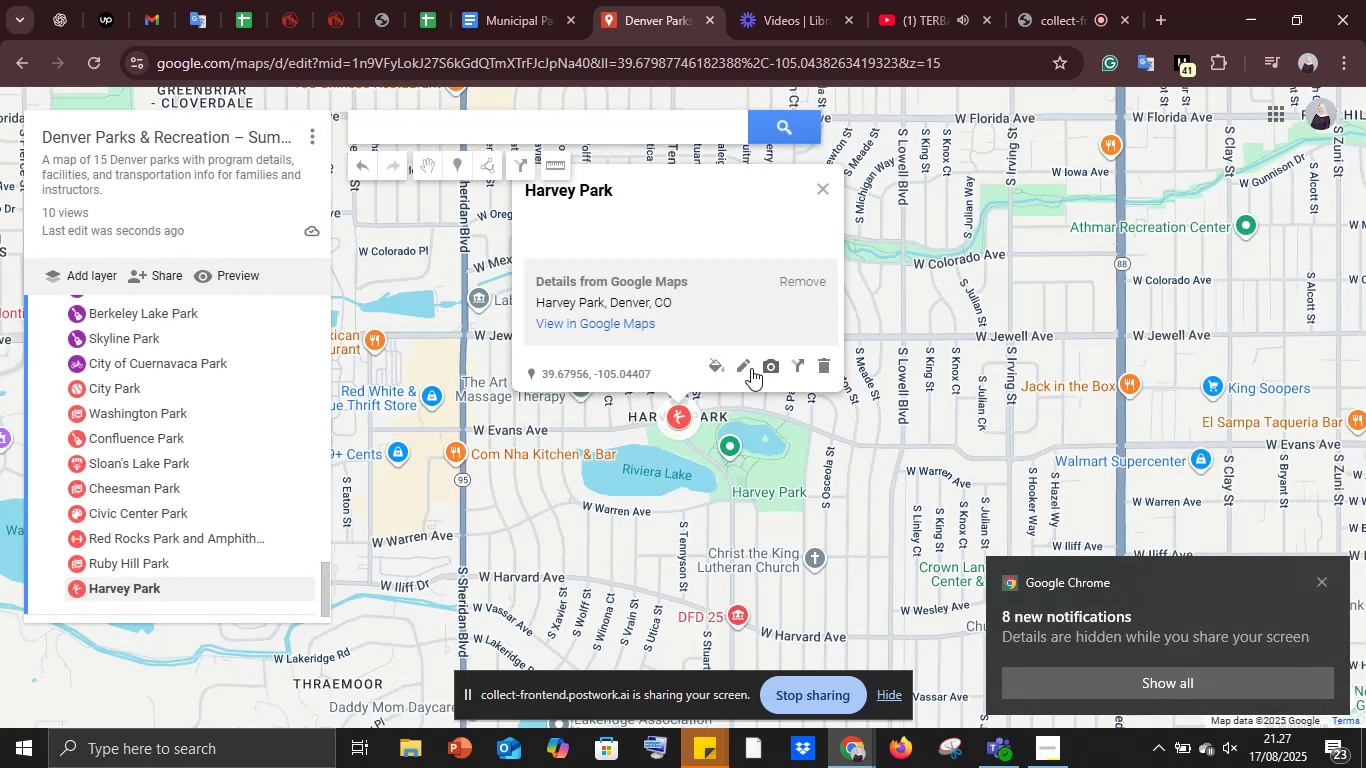 
left_click([748, 363])
 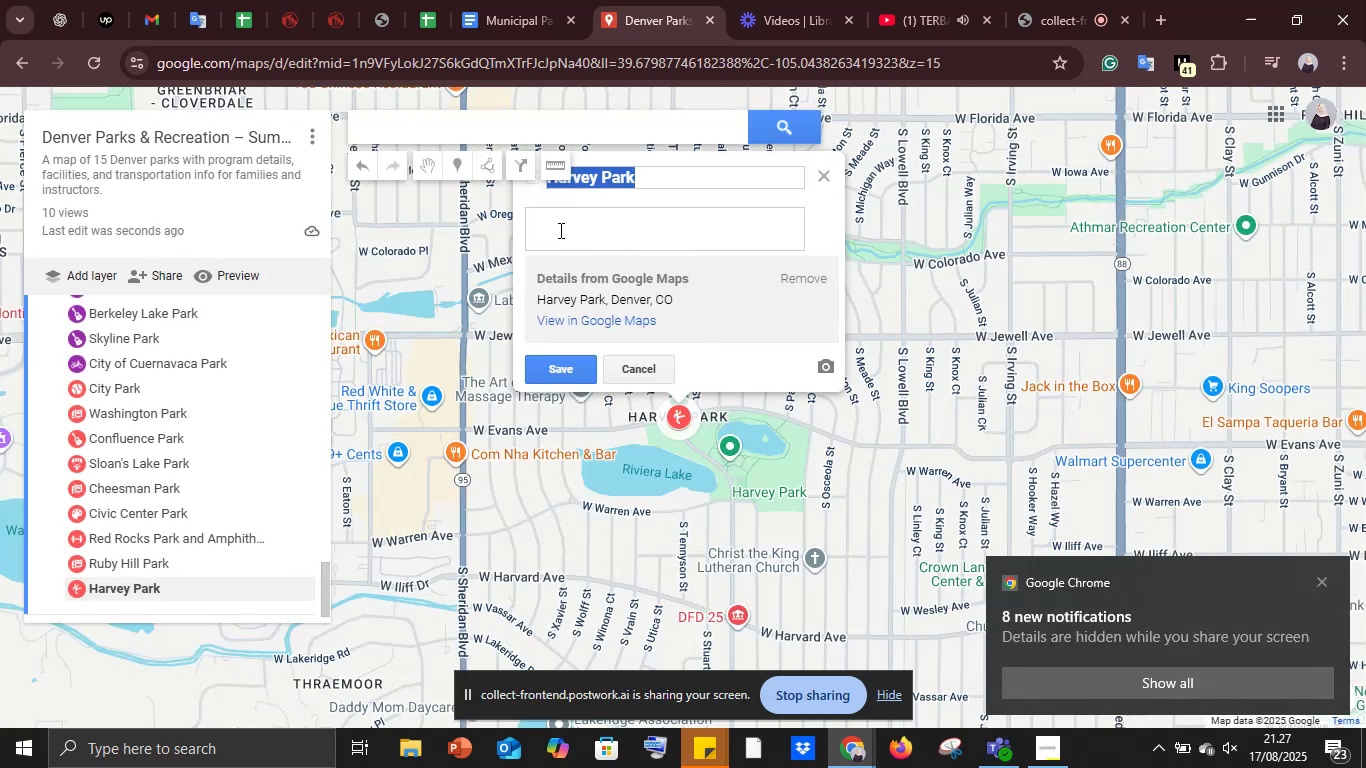 
left_click([559, 226])
 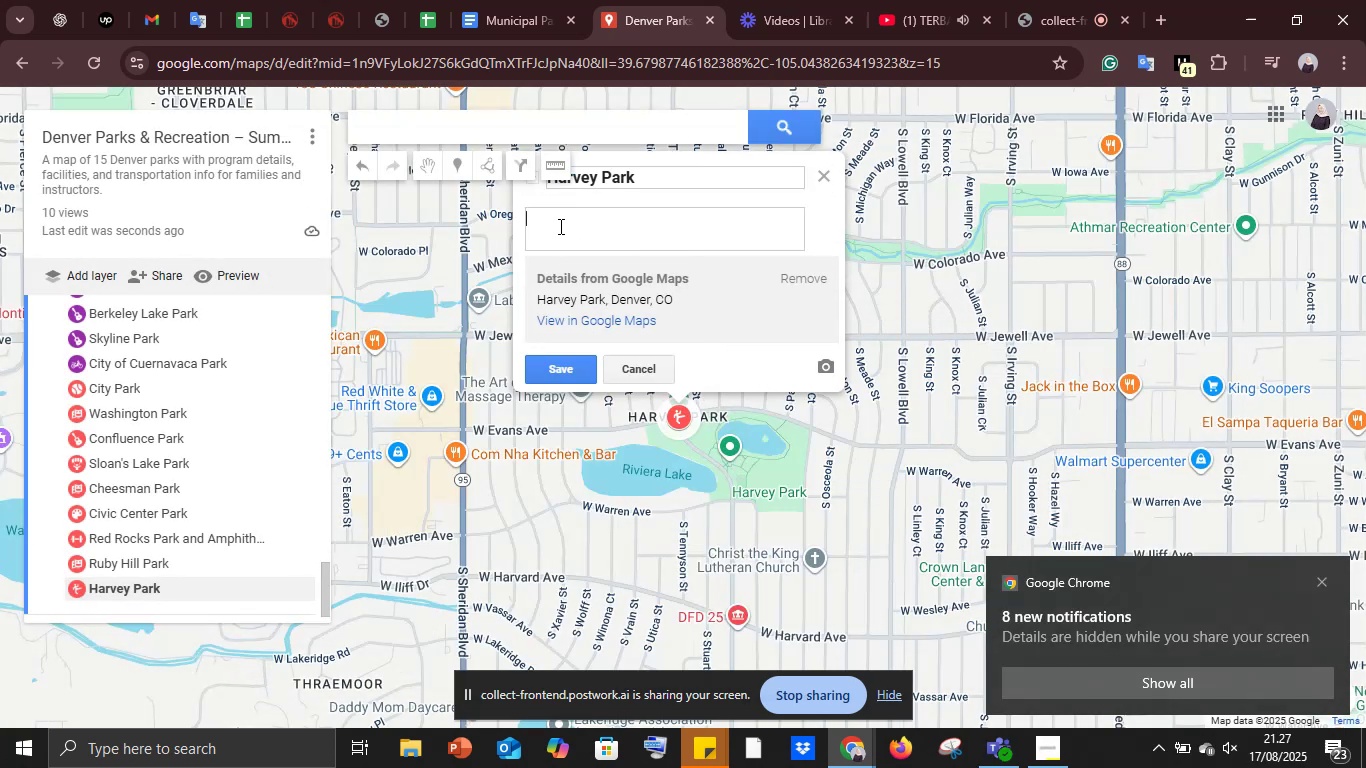 
key(Control+V)
 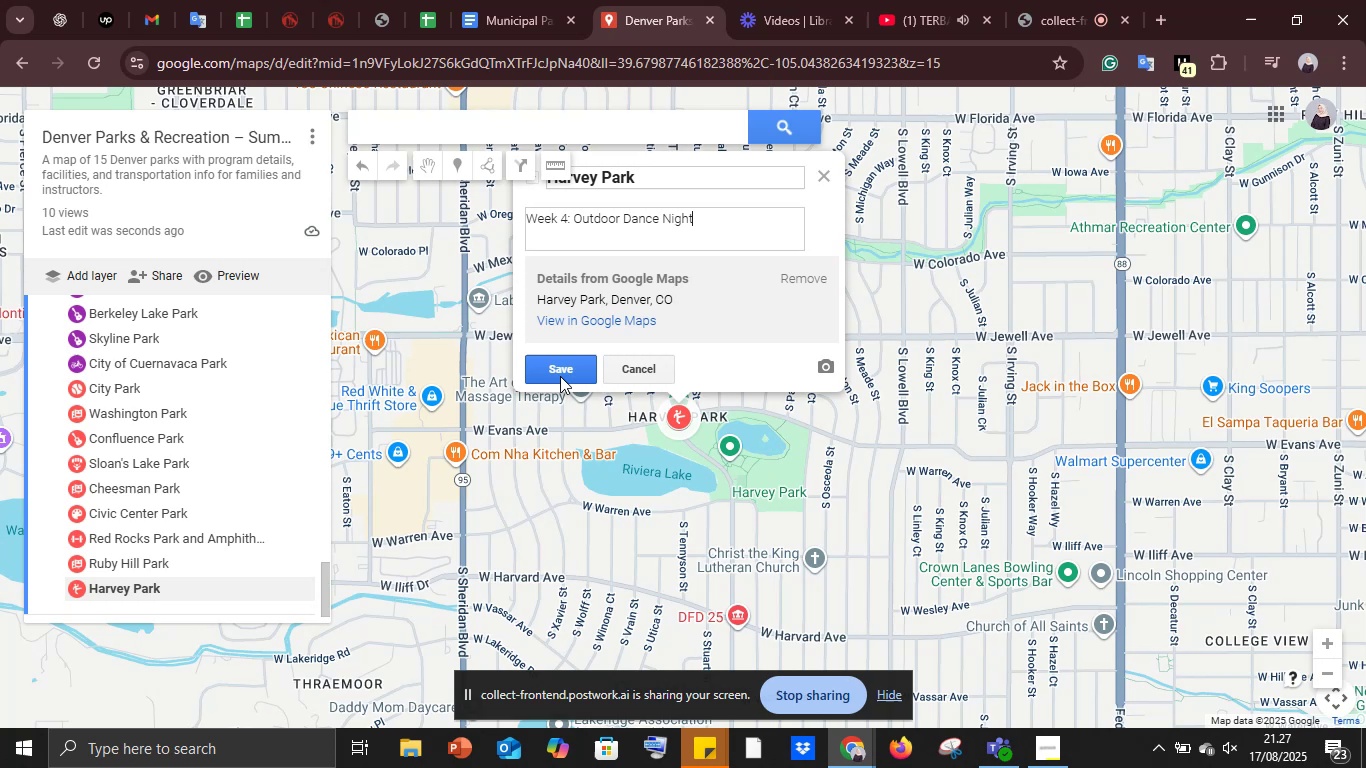 
left_click([560, 374])
 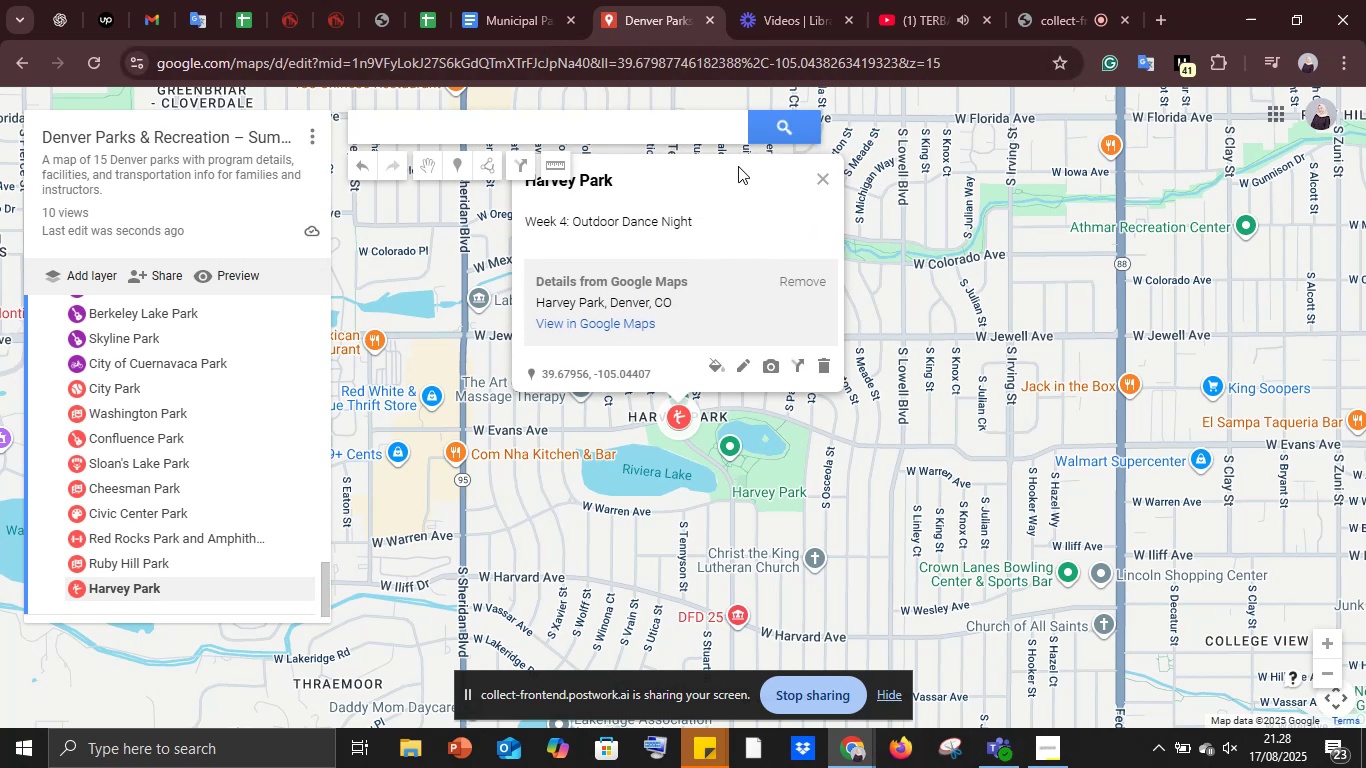 
left_click([1068, 0])
 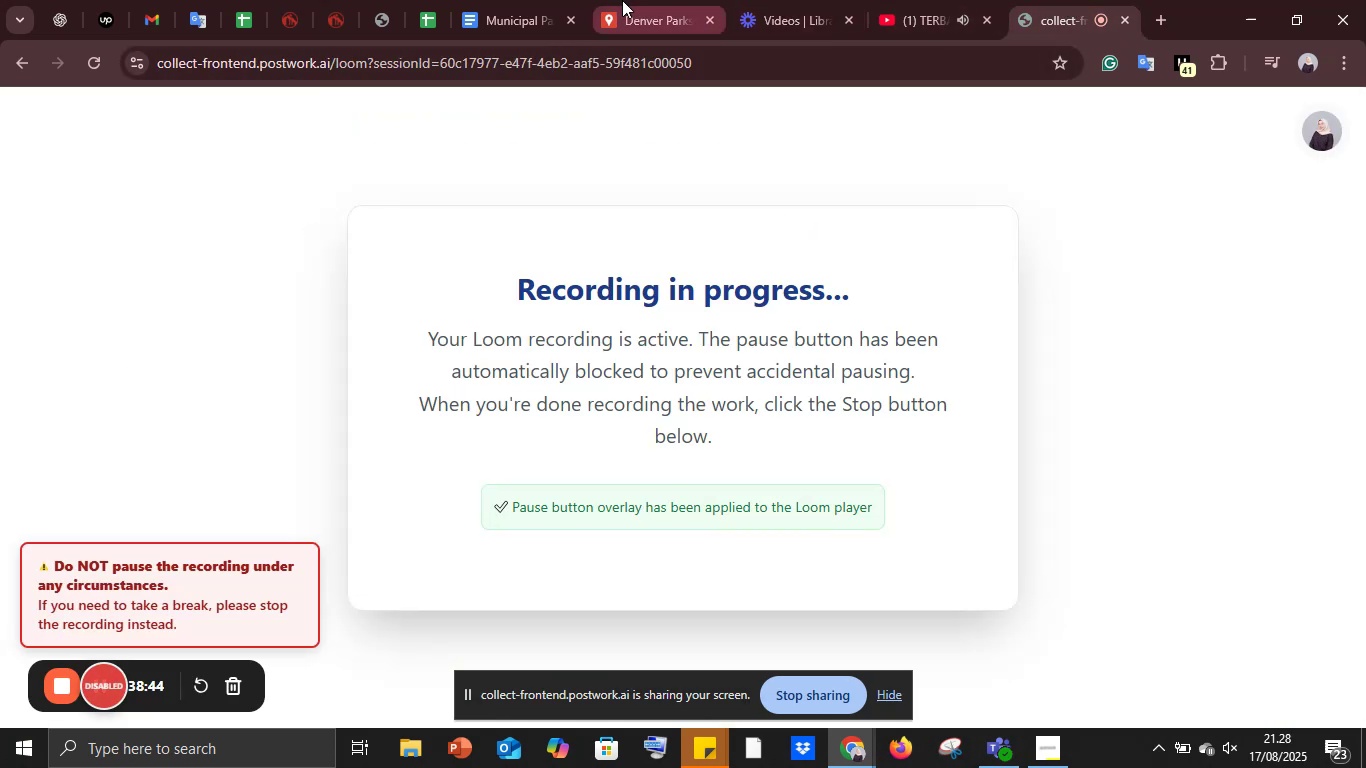 
left_click([622, 0])
 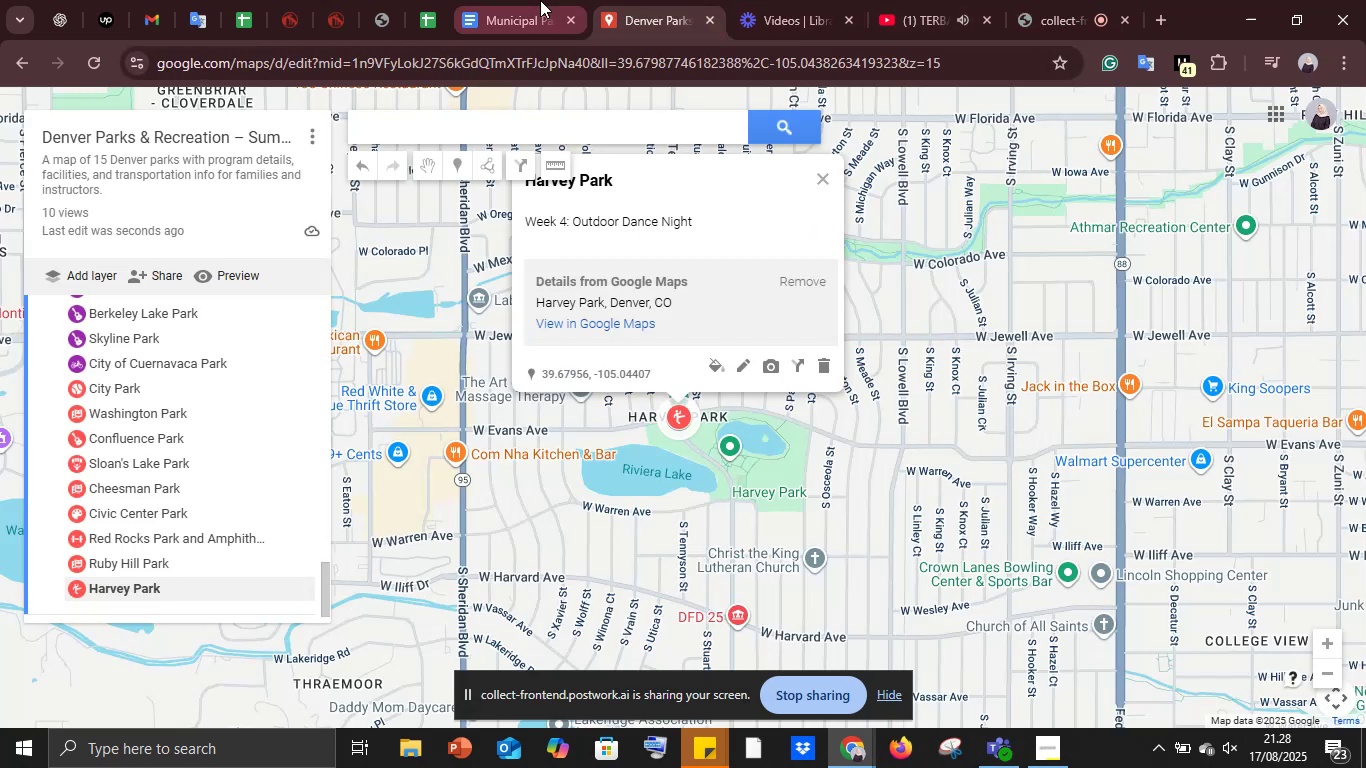 
left_click([539, 0])
 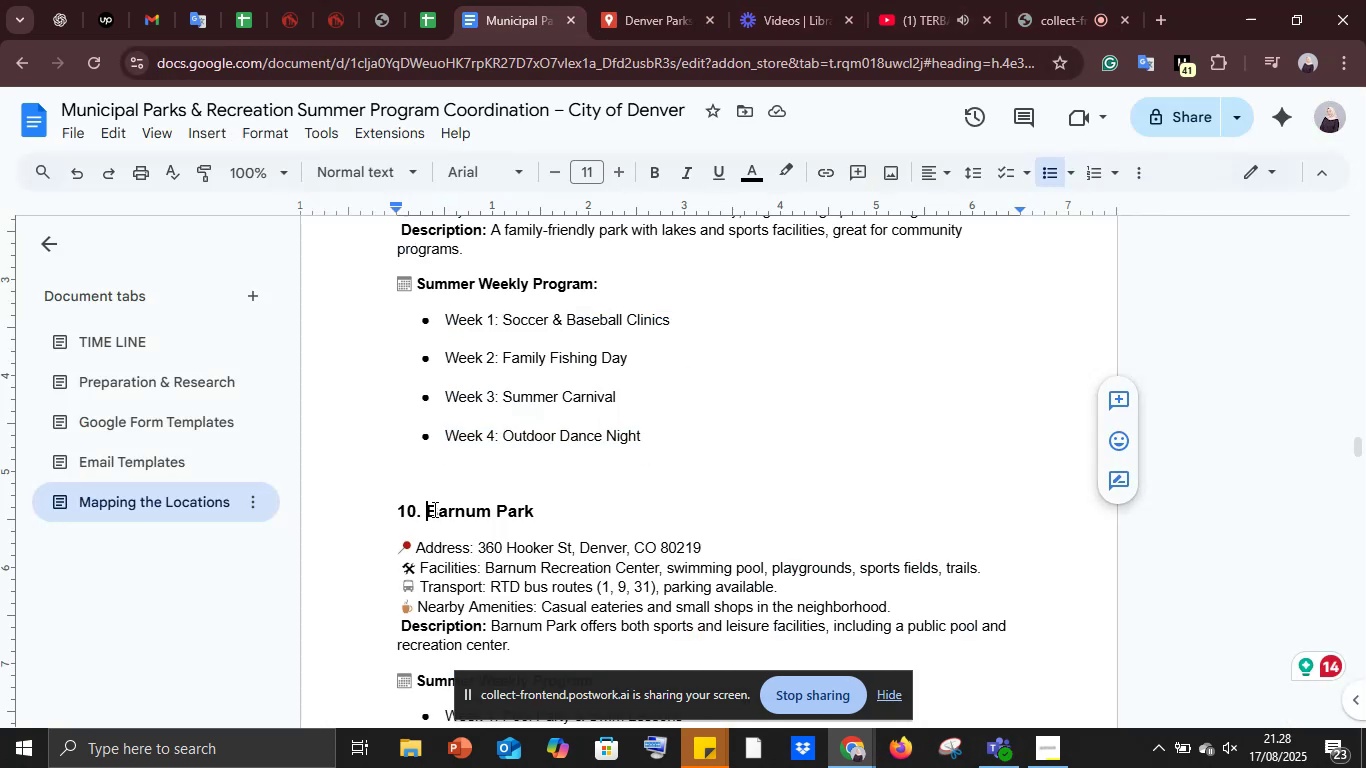 
key(Control+C)
 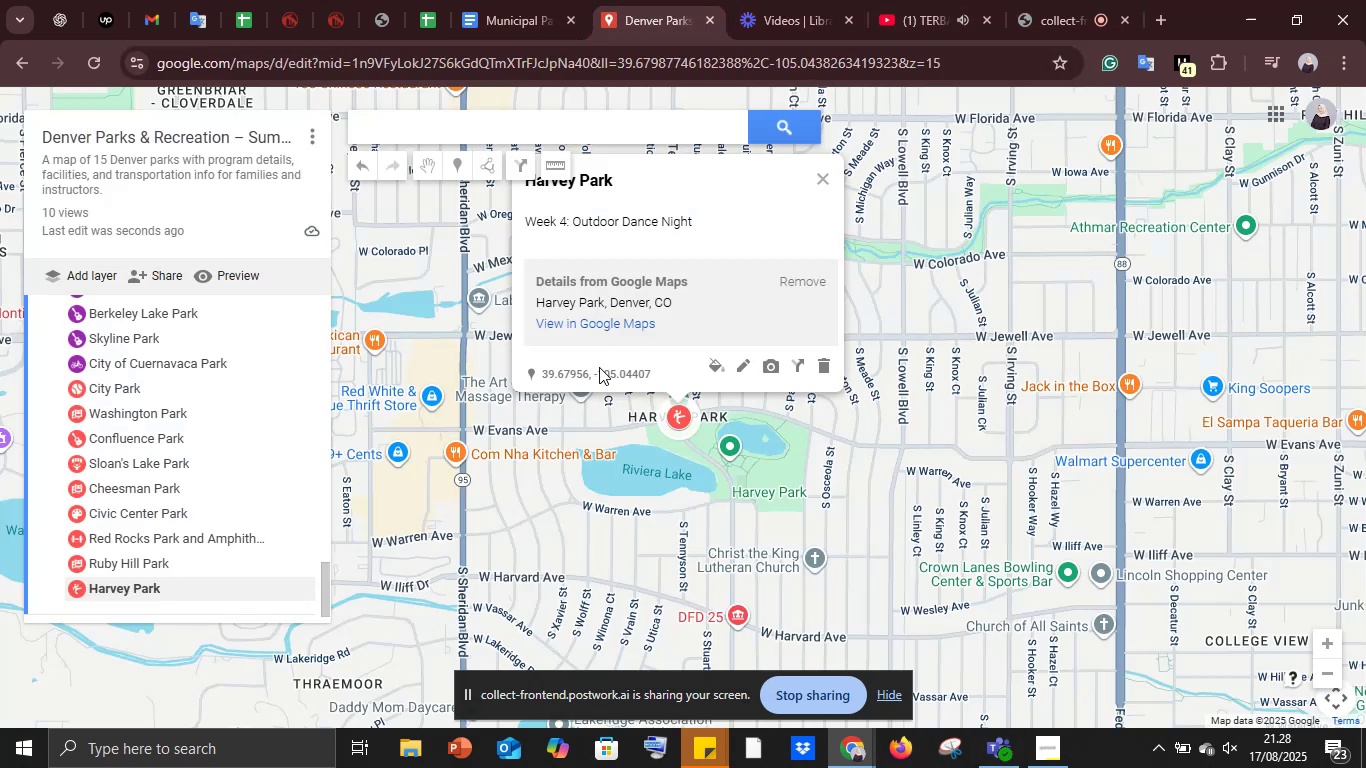 
left_click([436, 128])
 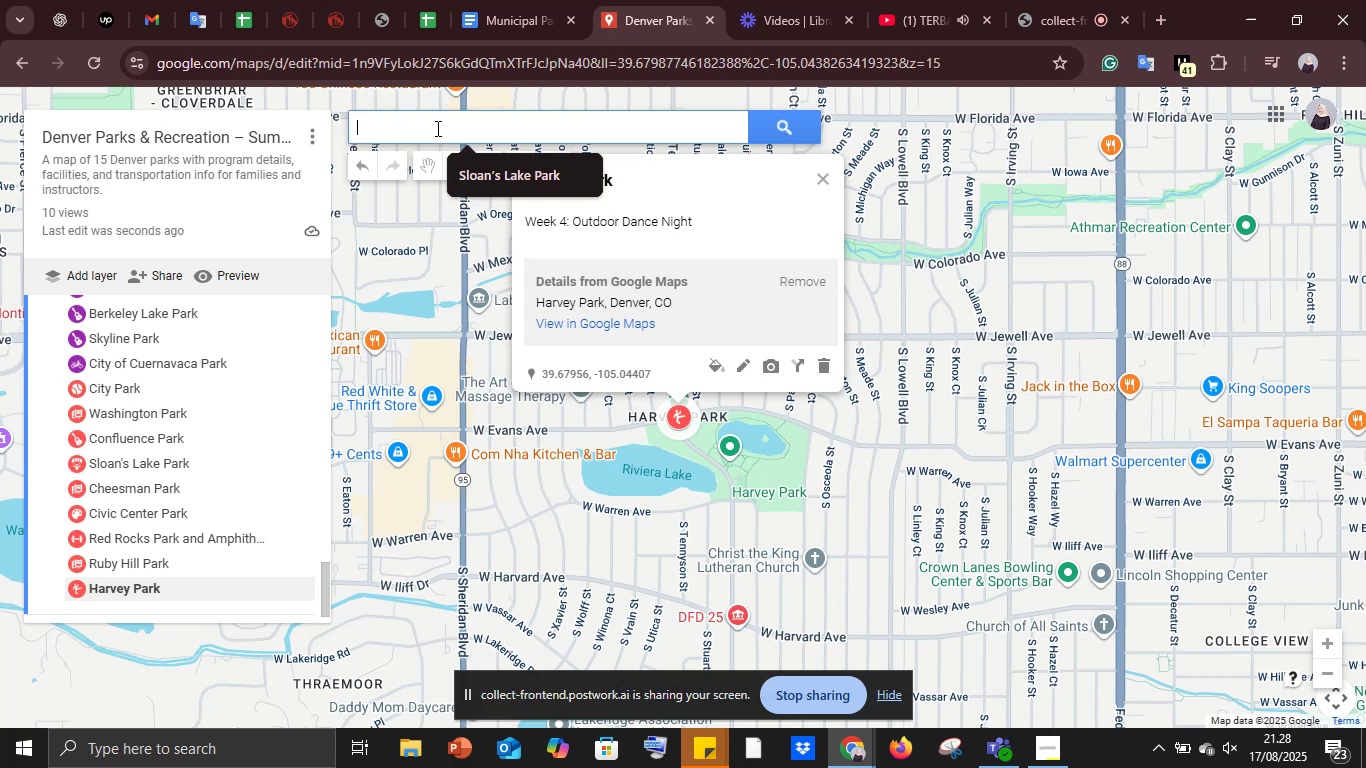 
key(Control+V)
 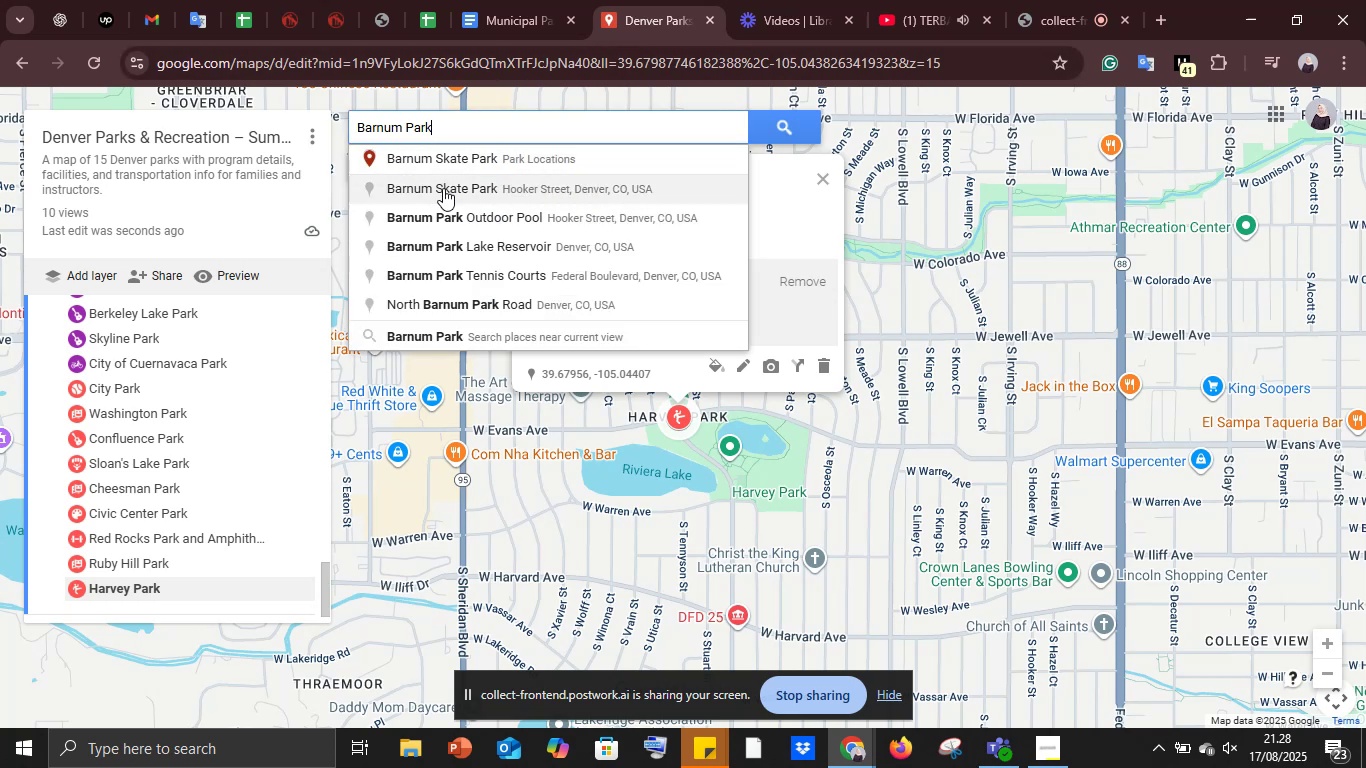 
left_click([443, 189])
 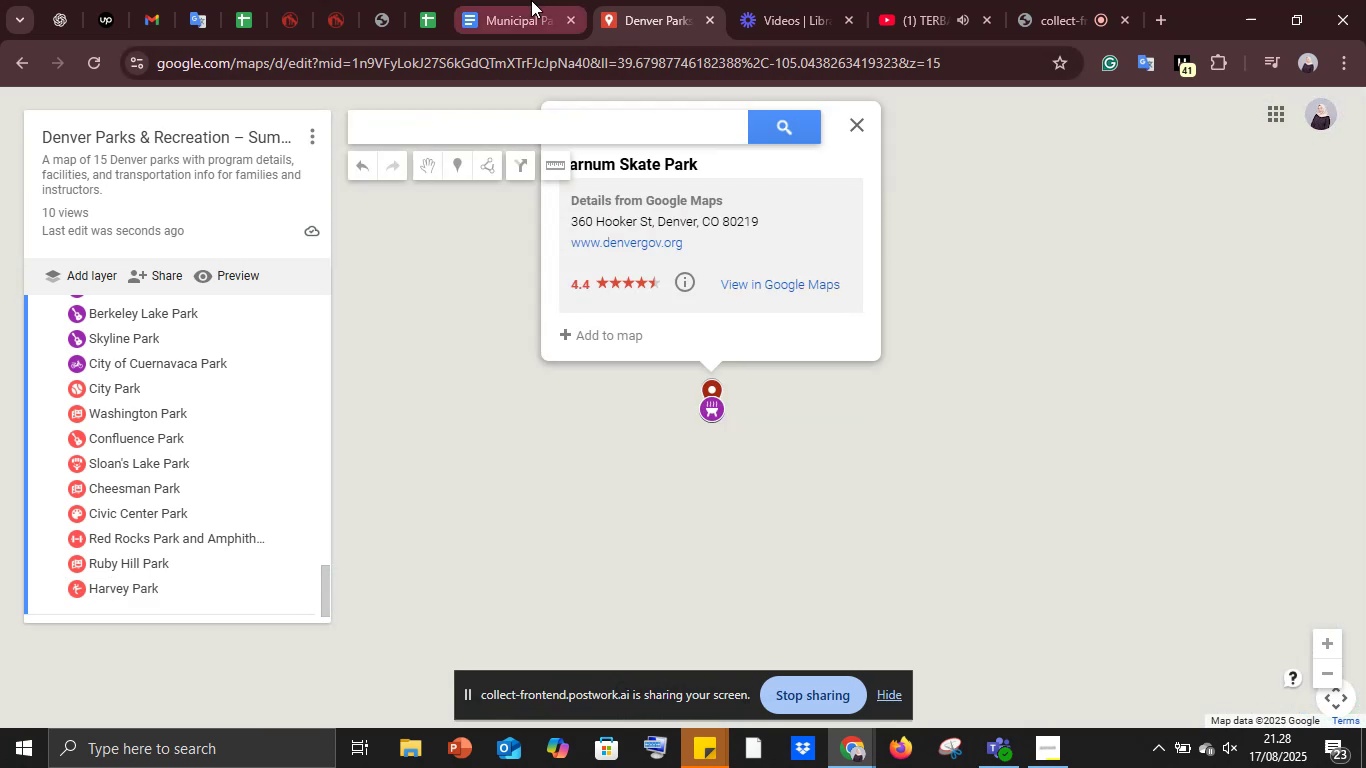 
left_click([531, 0])
 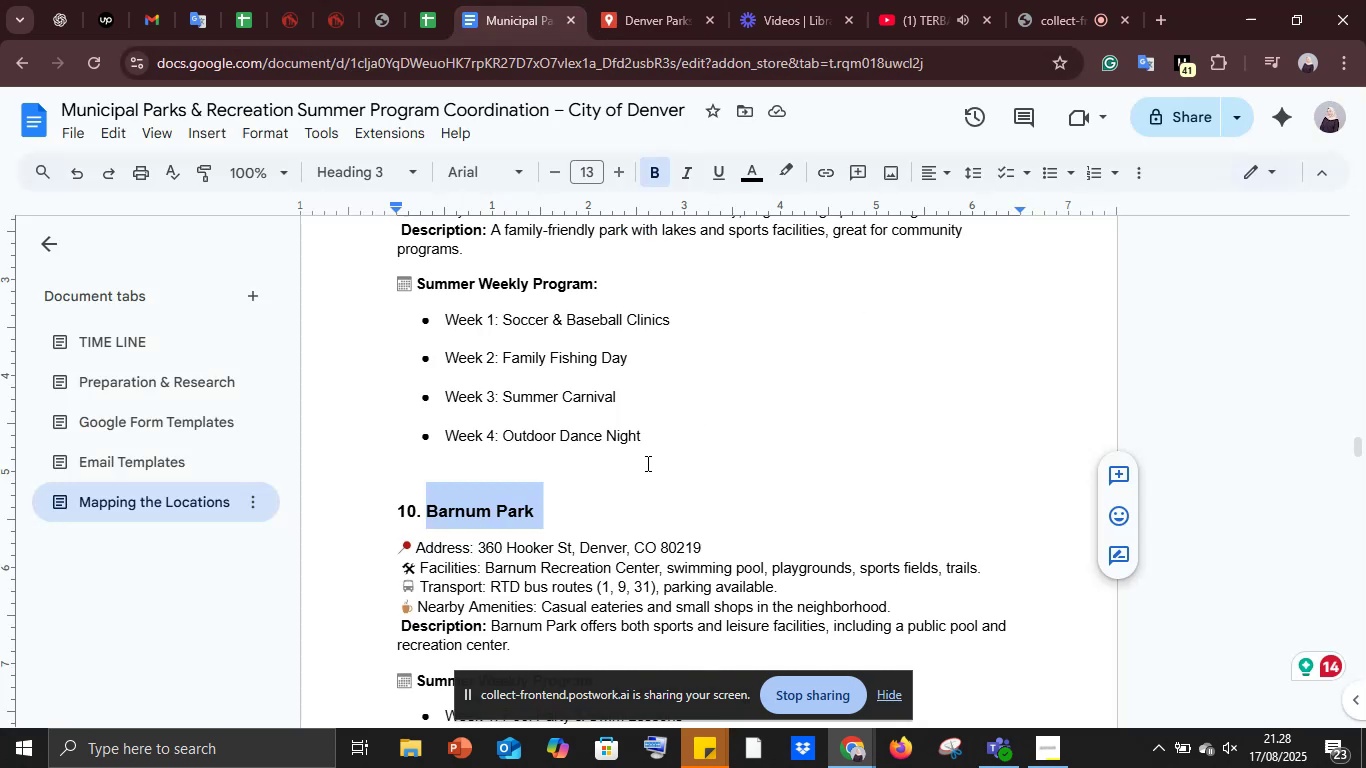 
scroll: coordinate [549, 524], scroll_direction: down, amount: 5.0
 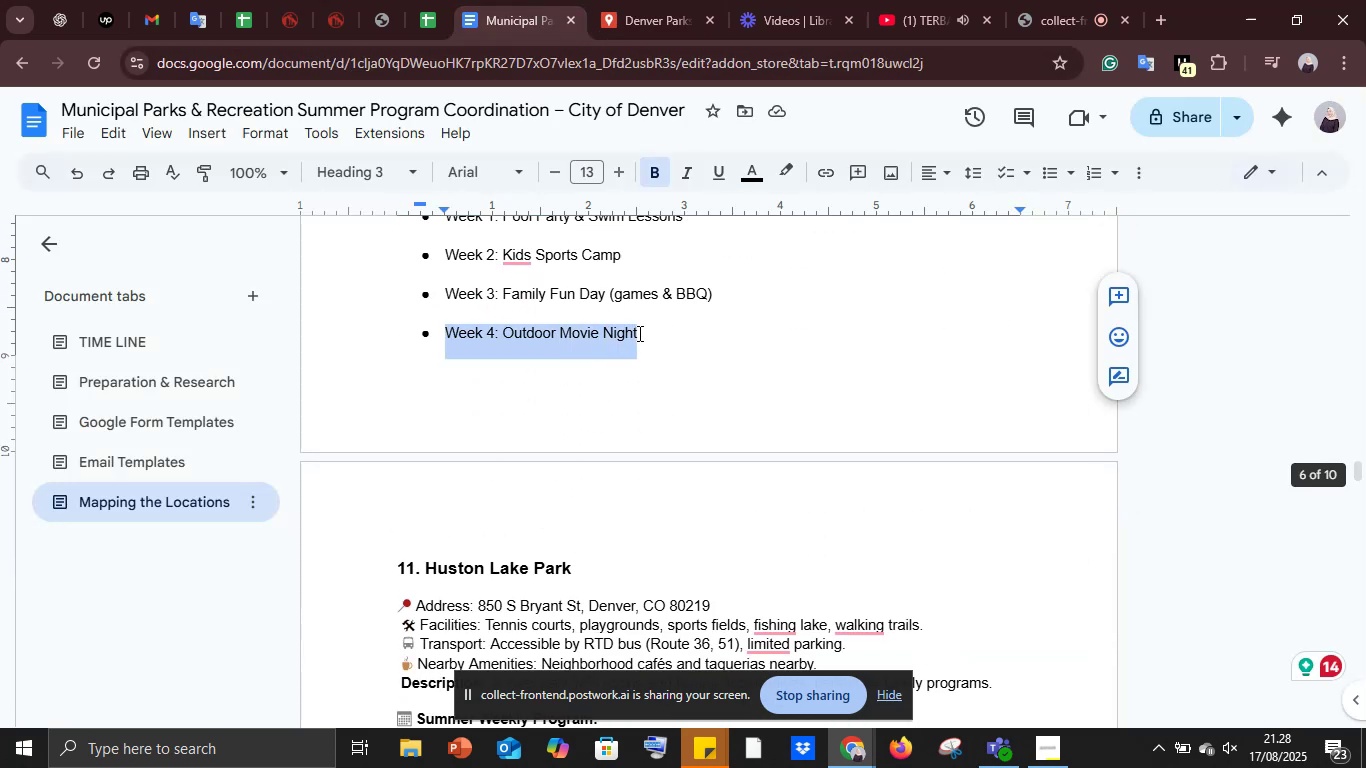 
key(Control+C)
 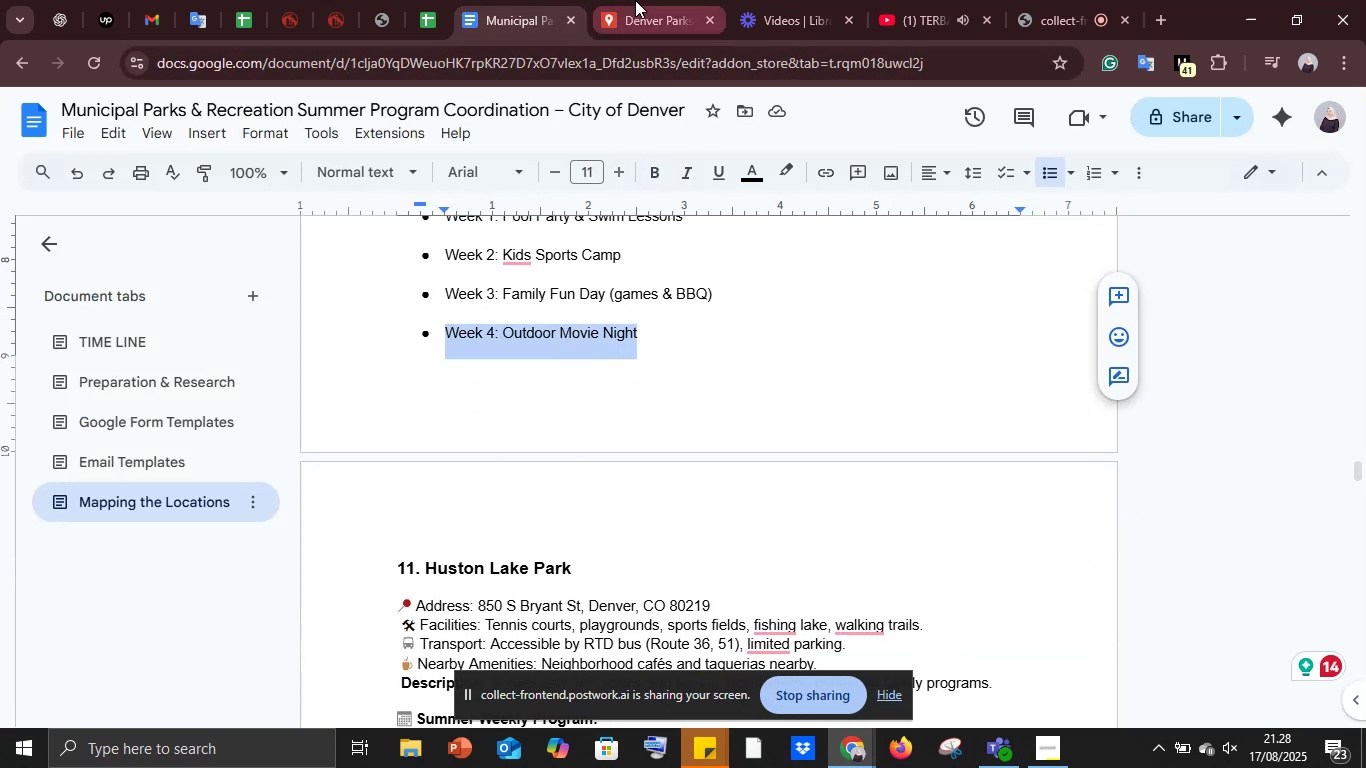 
left_click([635, 0])
 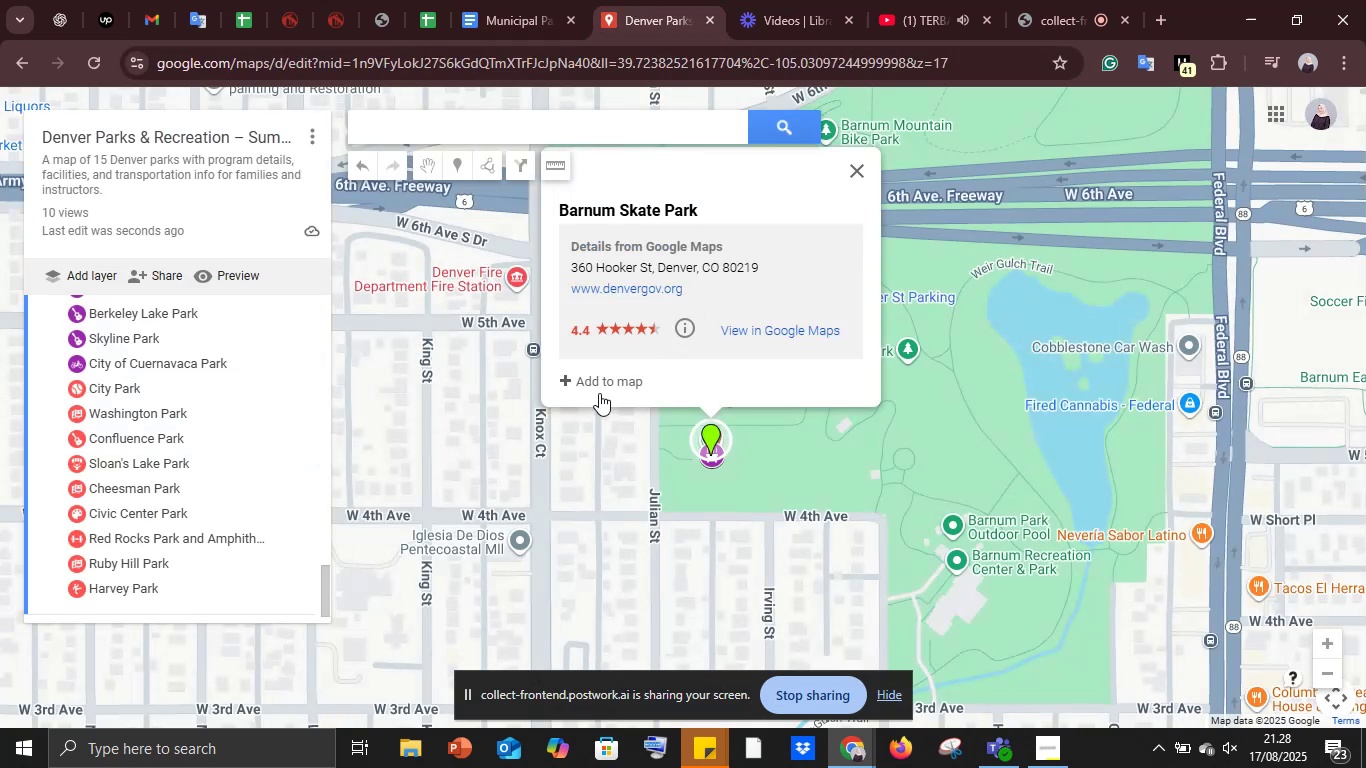 
left_click([592, 388])
 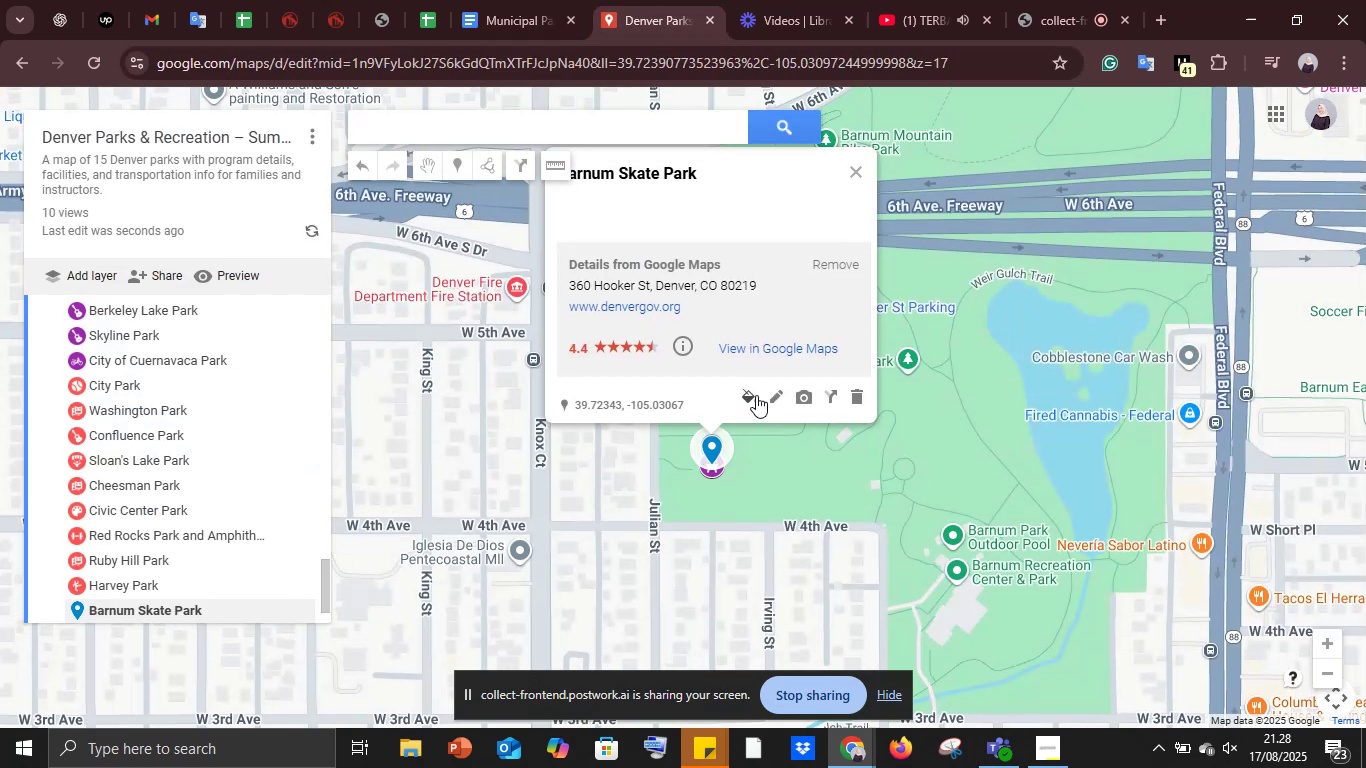 
left_click([756, 395])
 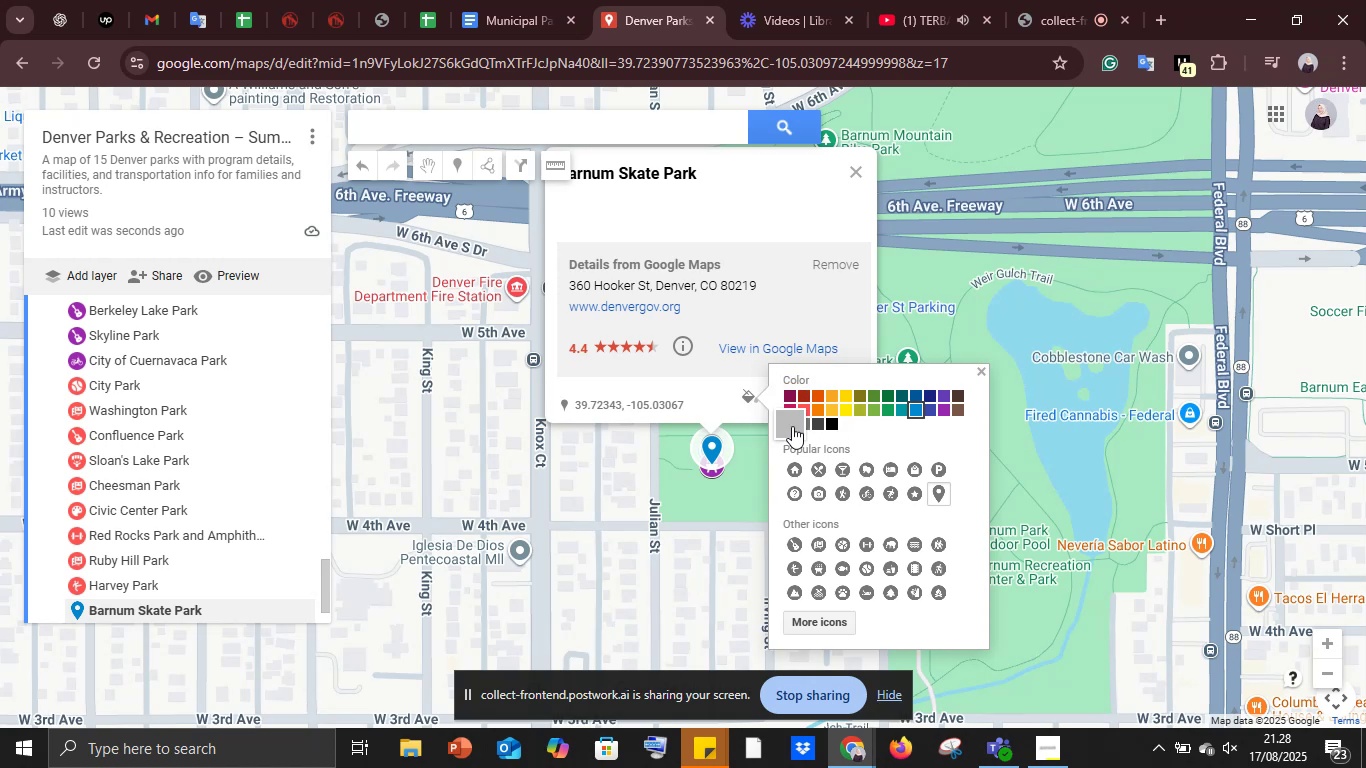 
wait(5.58)
 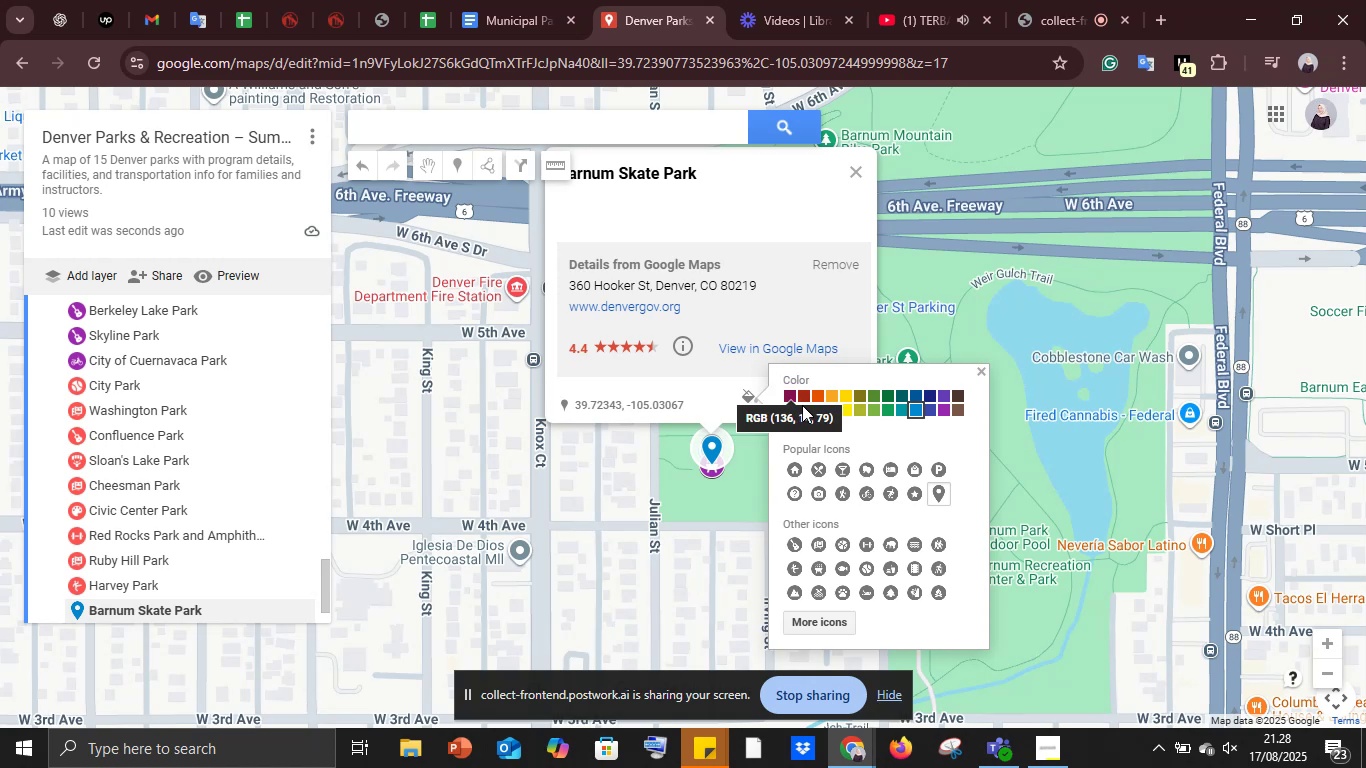 
left_click([808, 404])
 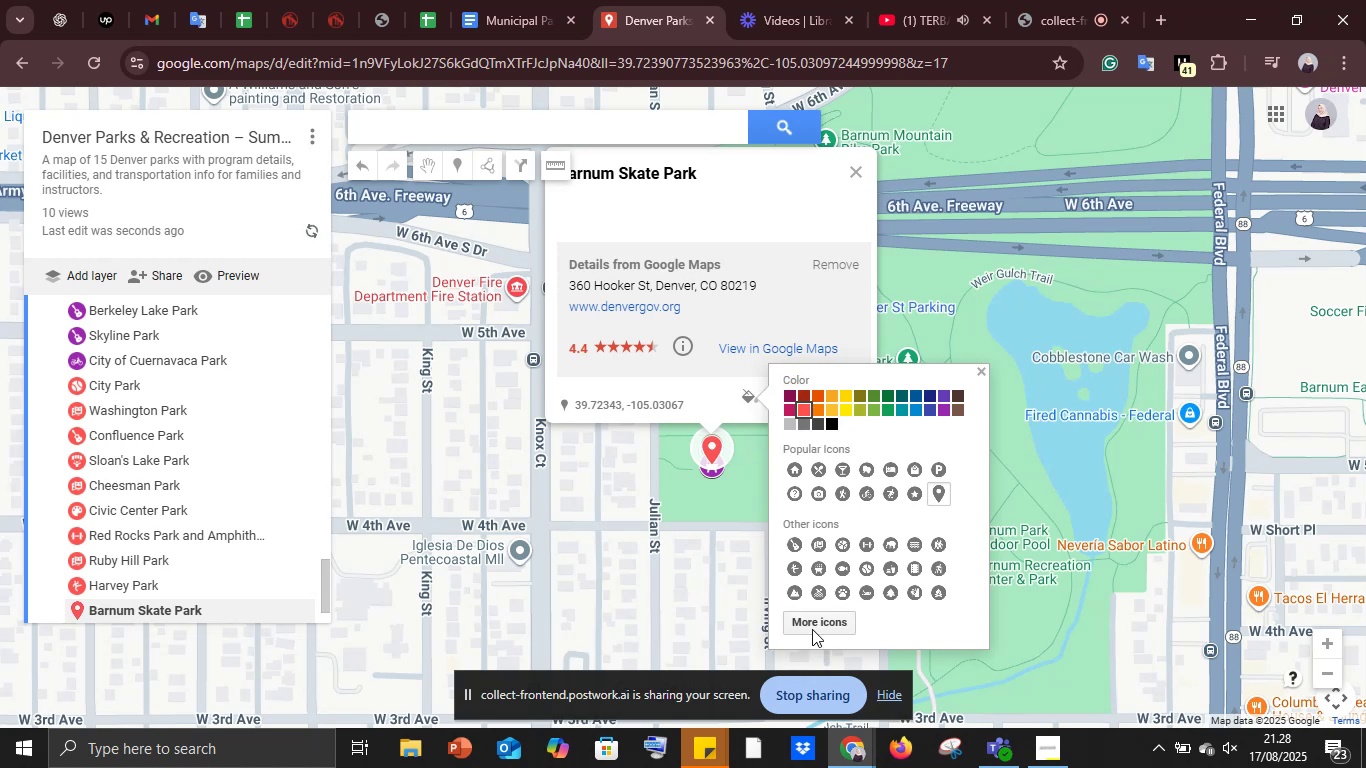 
left_click([808, 620])
 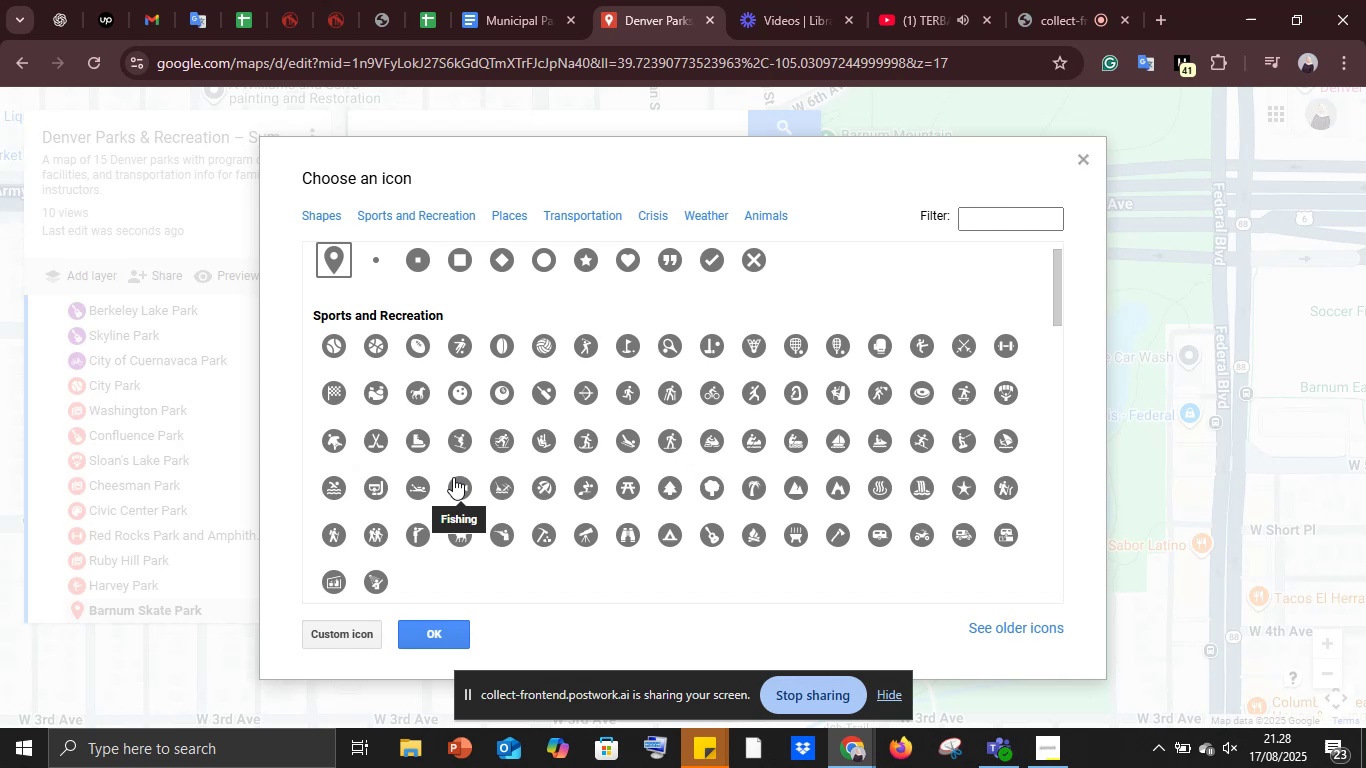 
wait(7.91)
 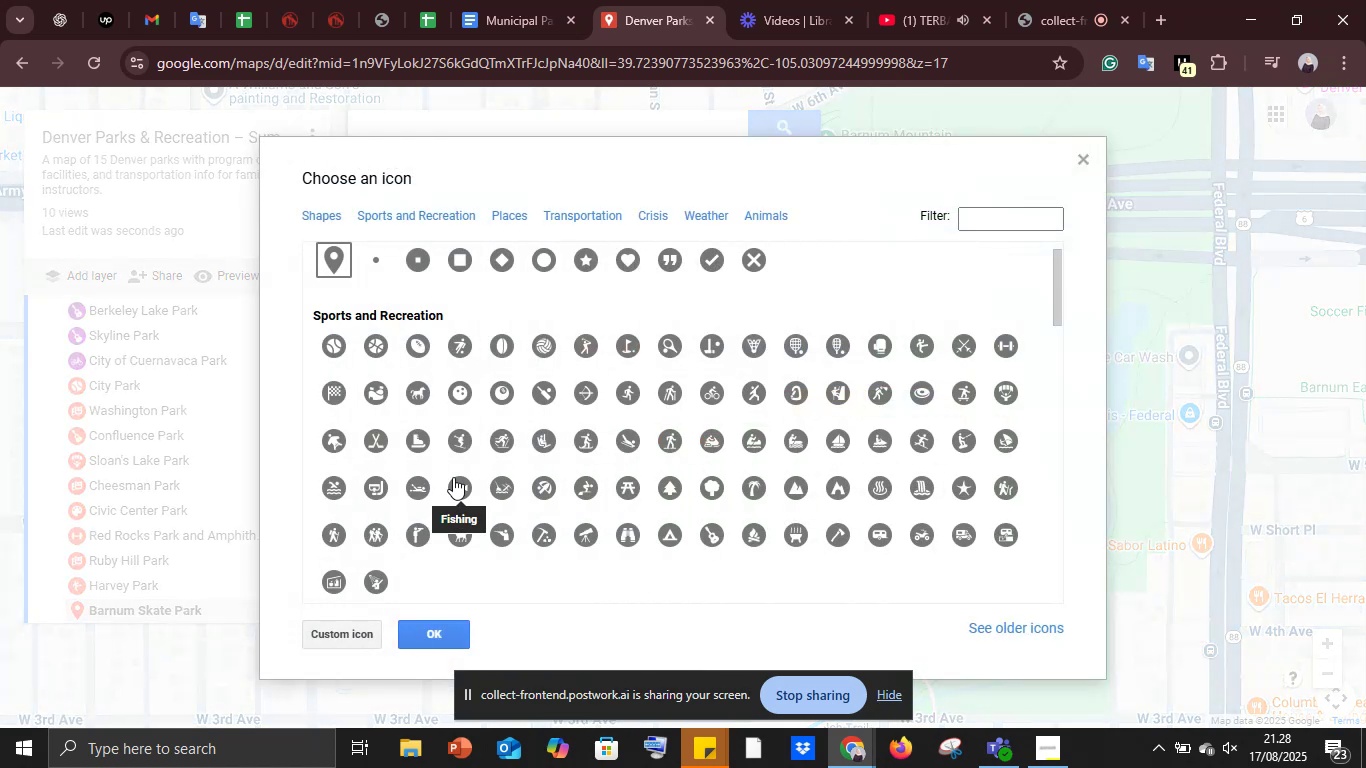 
scroll: coordinate [453, 477], scroll_direction: down, amount: 2.0
 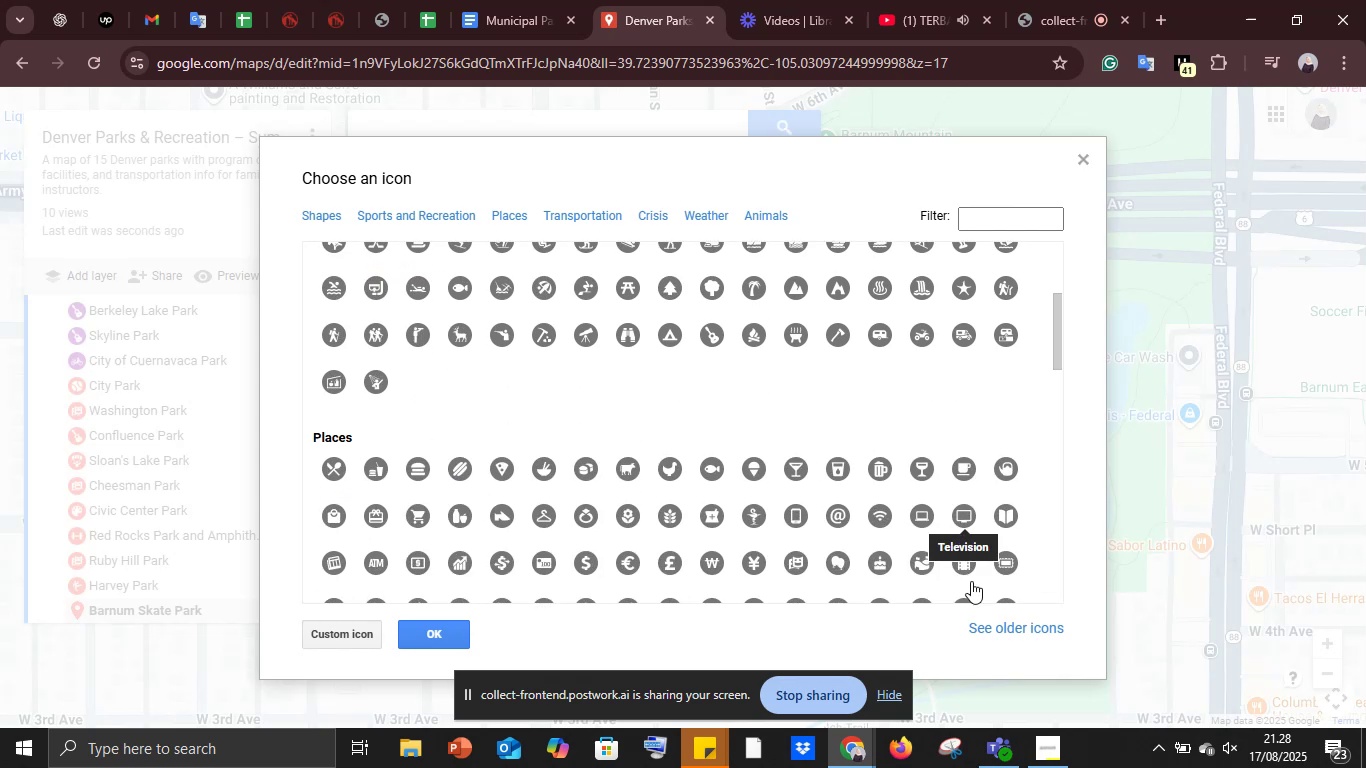 
left_click([962, 563])
 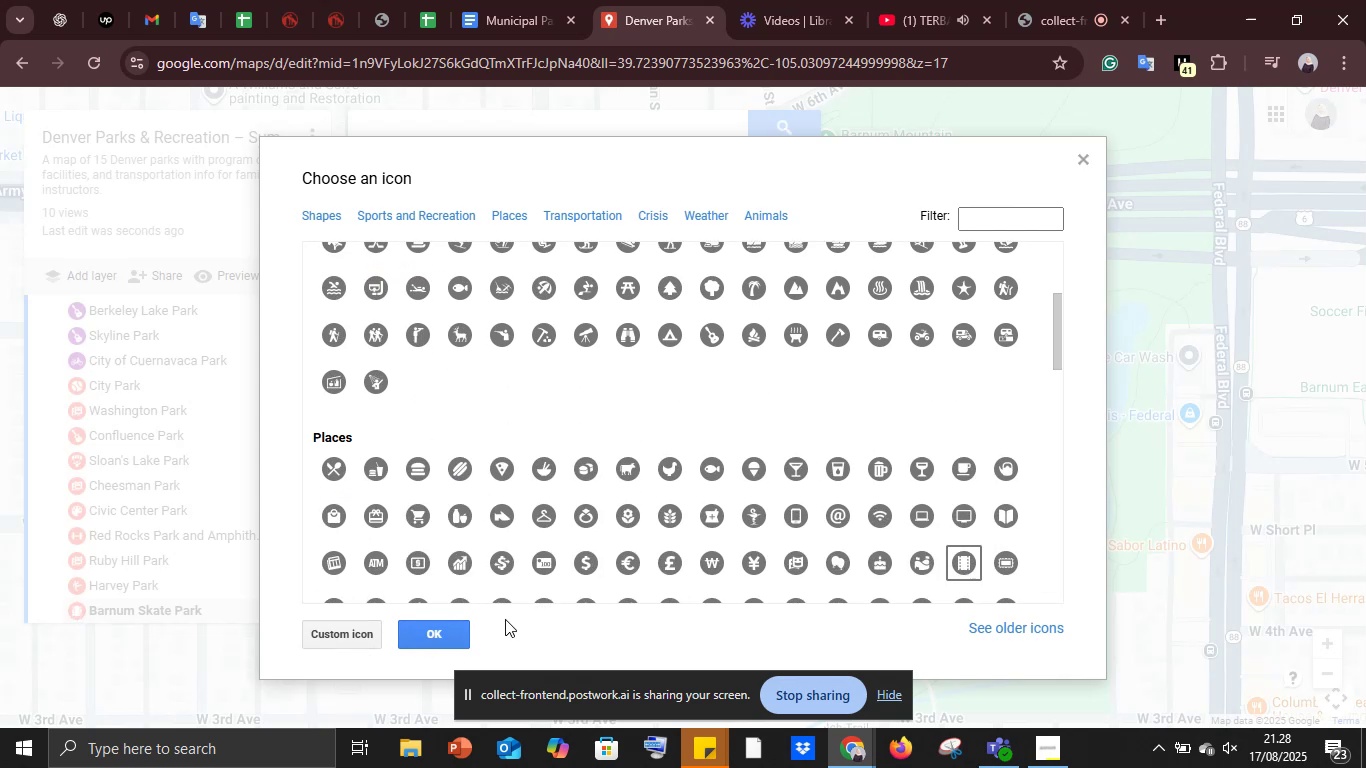 
left_click([435, 637])
 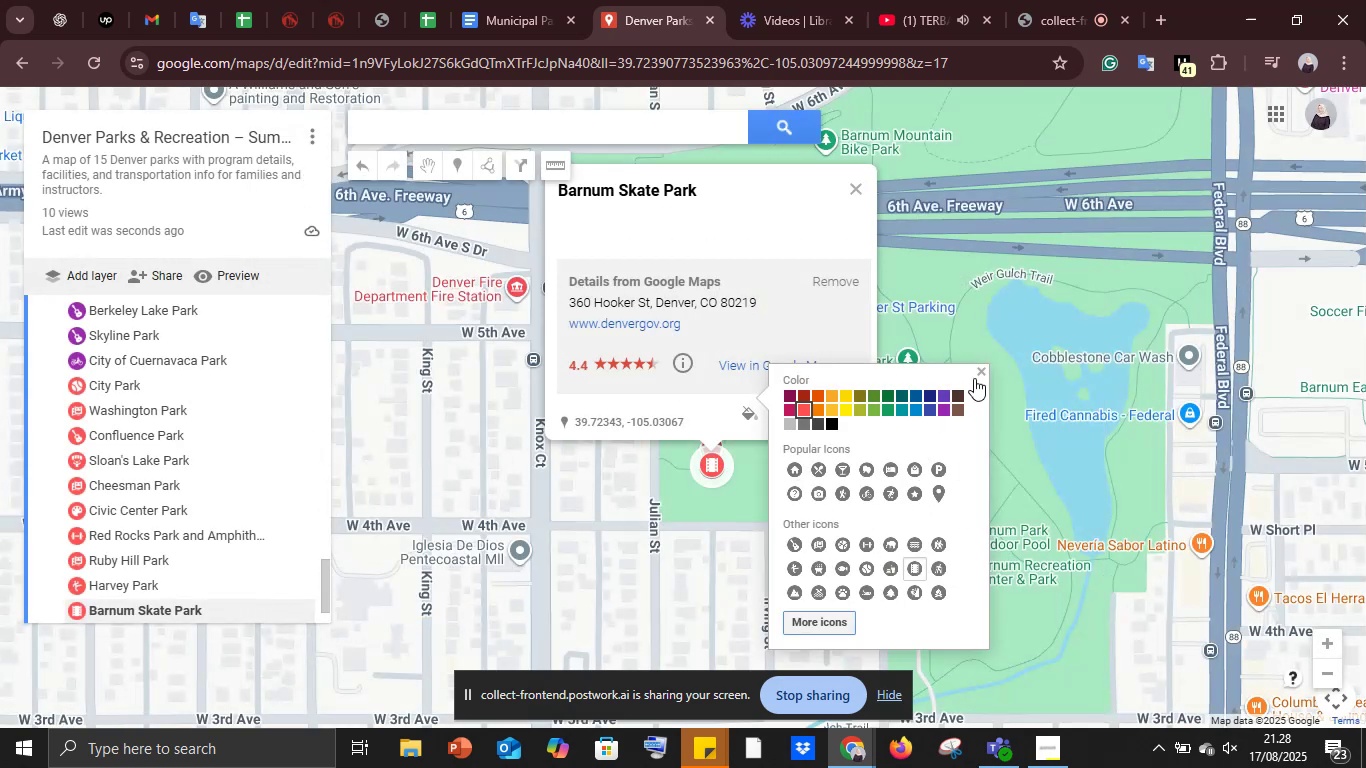 
left_click([978, 374])
 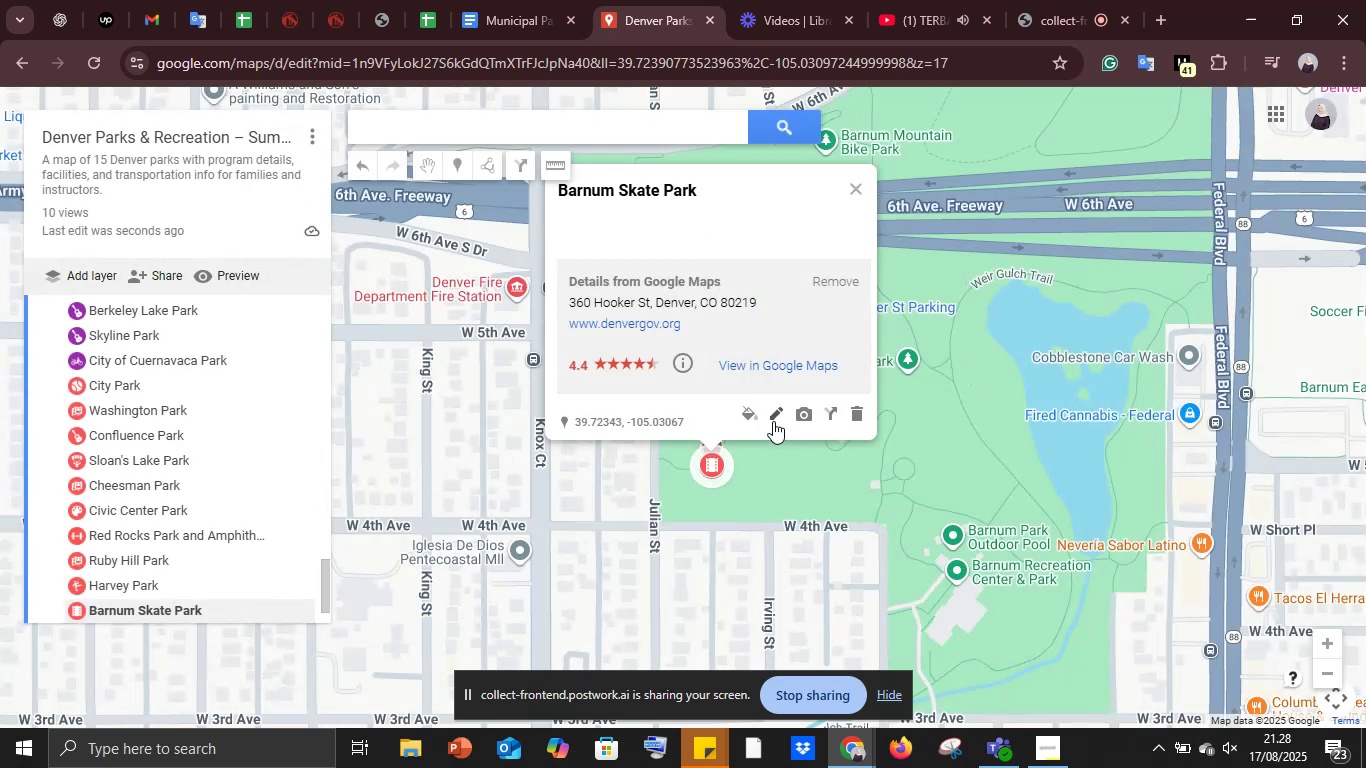 
left_click([772, 418])
 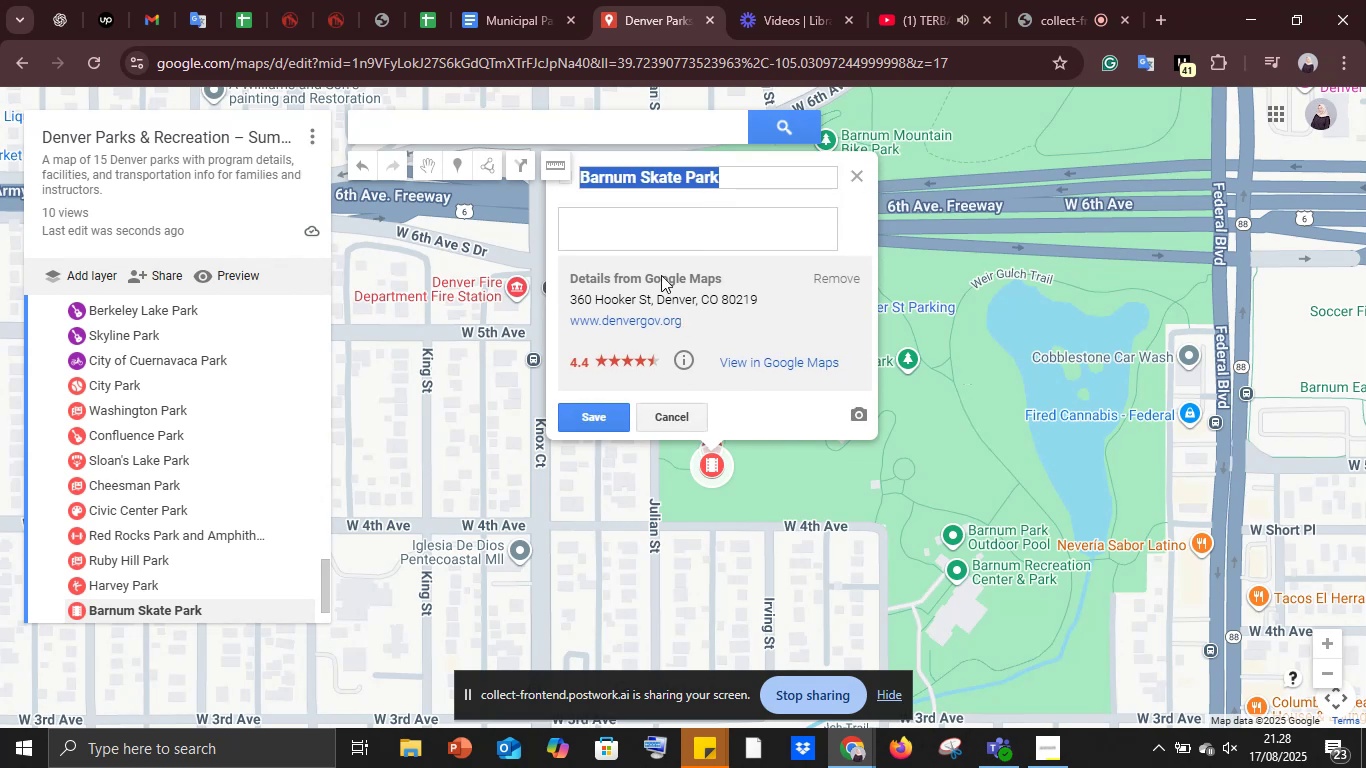 
left_click([645, 229])
 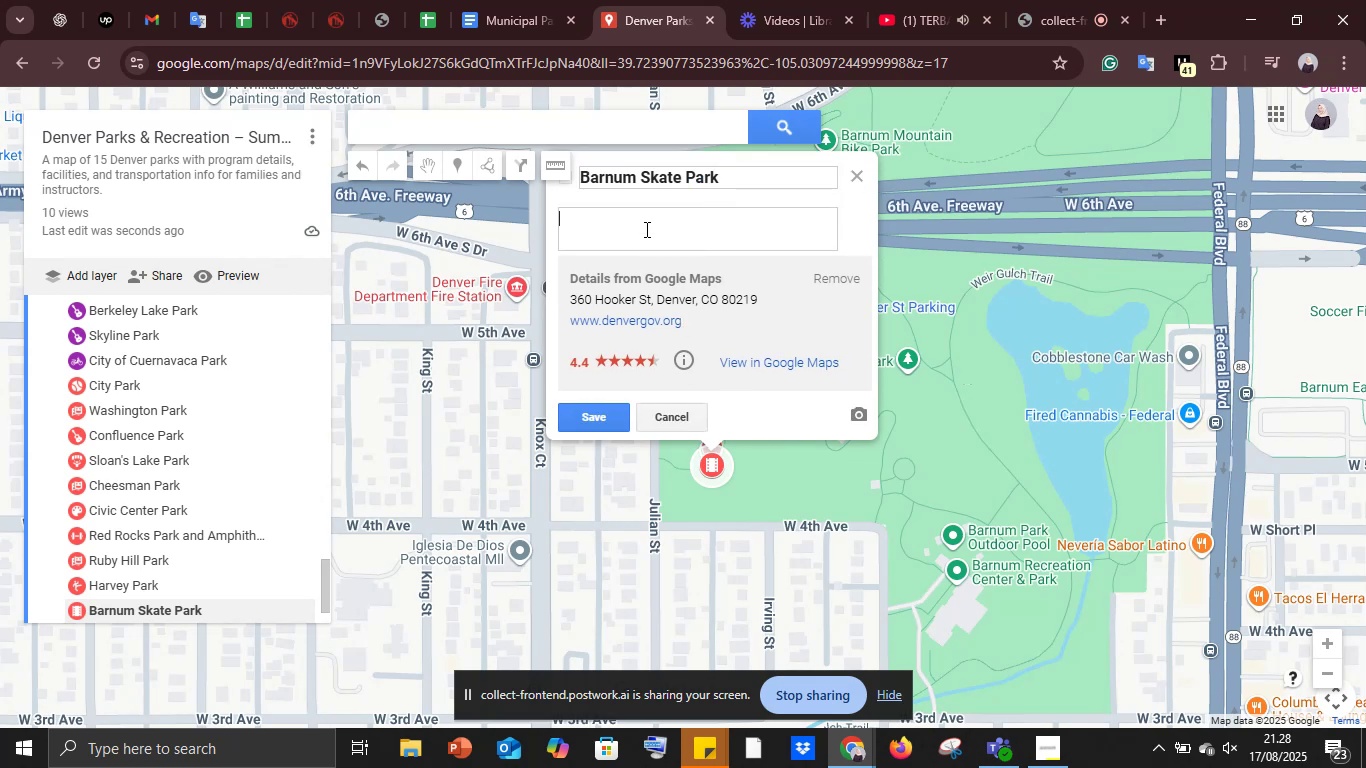 
key(Control+V)
 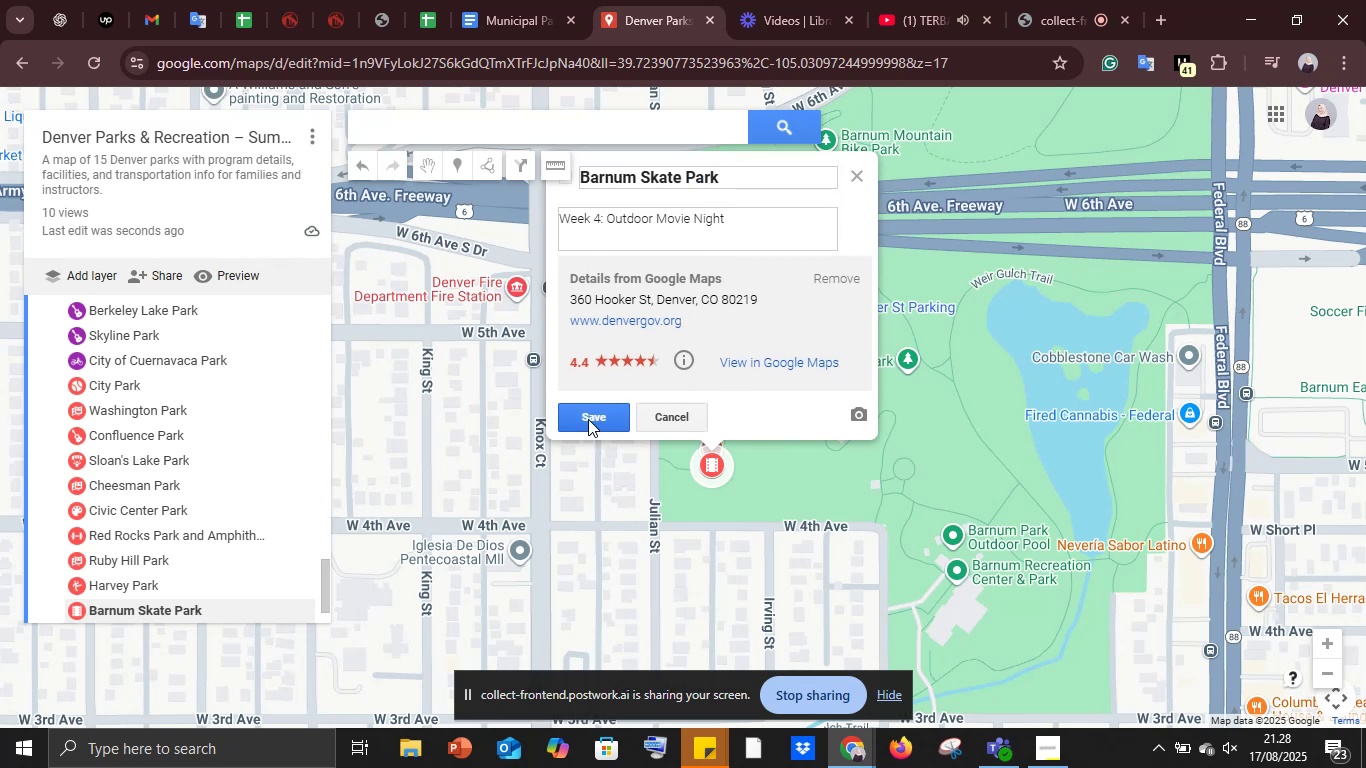 
left_click([588, 419])
 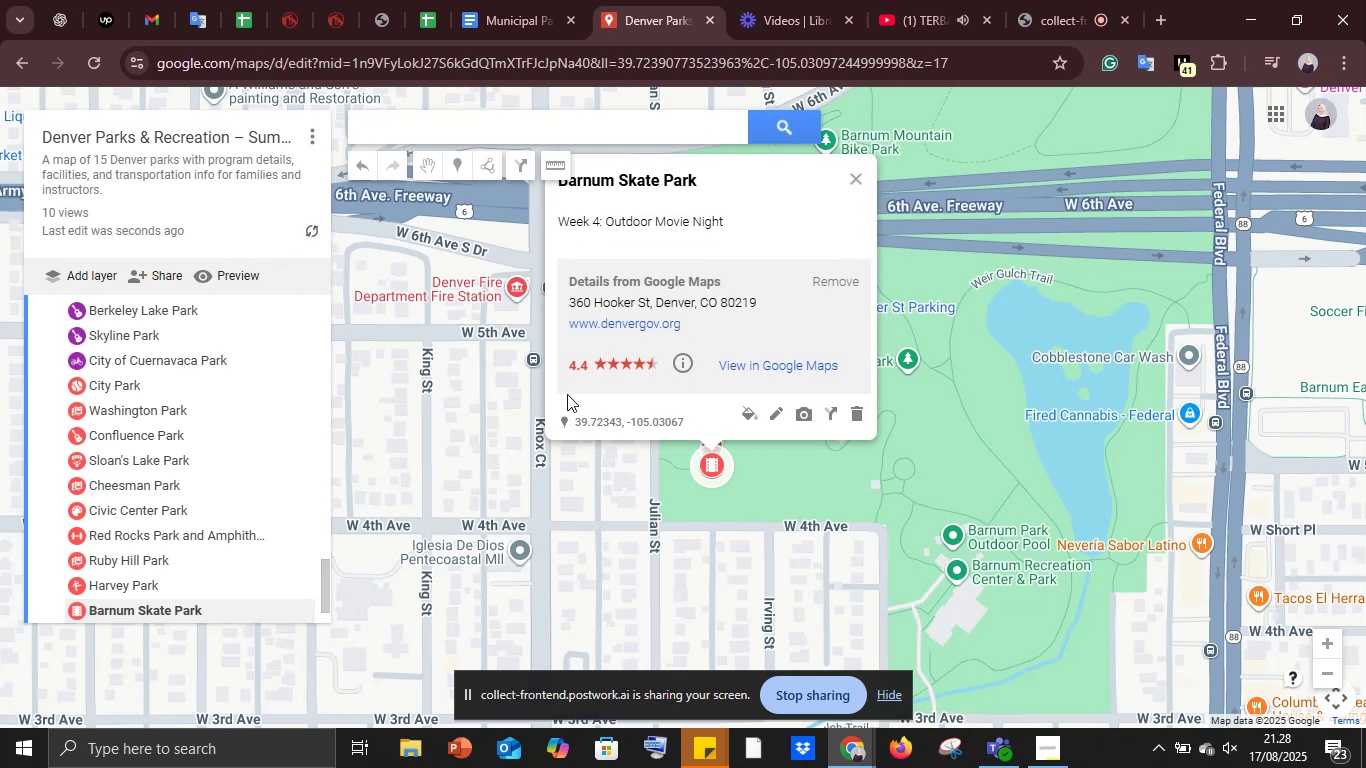 
scroll: coordinate [215, 462], scroll_direction: down, amount: 2.0
 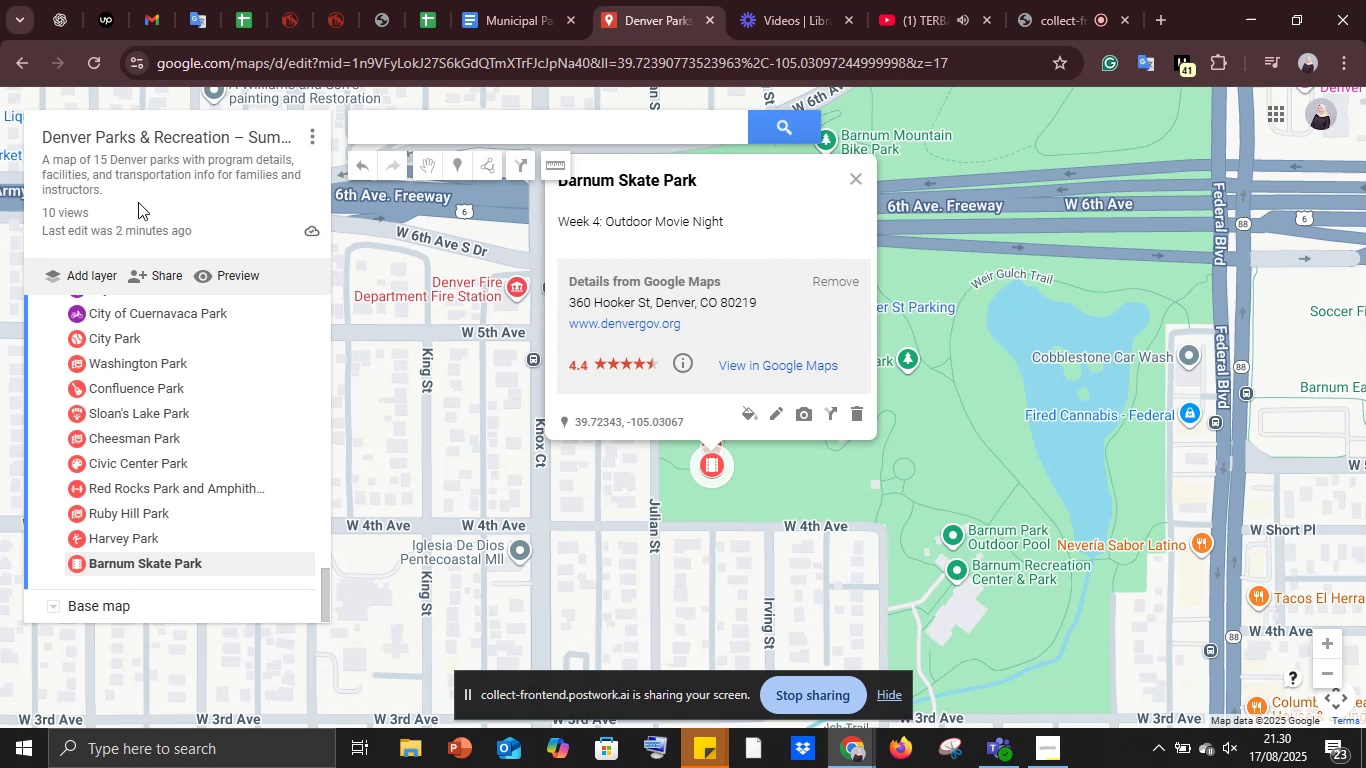 
wait(128.03)
 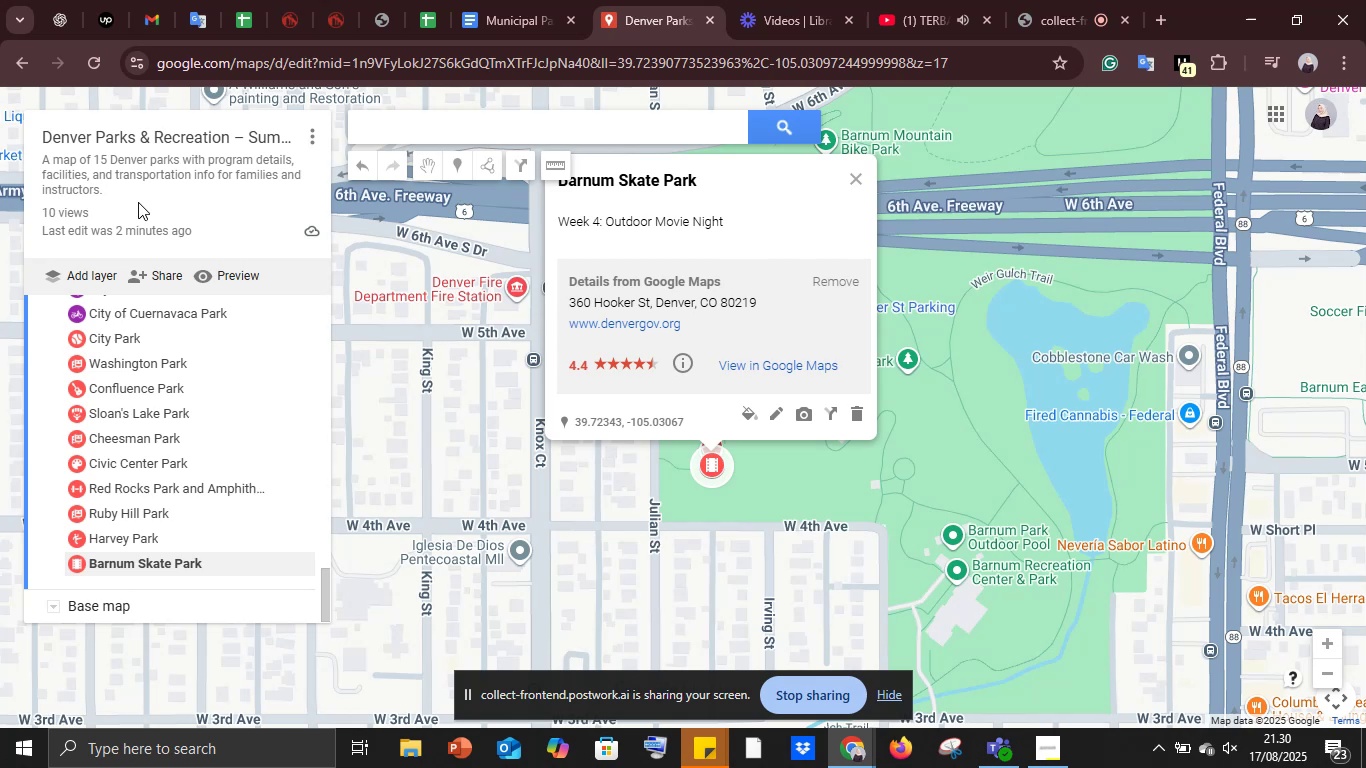 
left_click([1087, 0])
 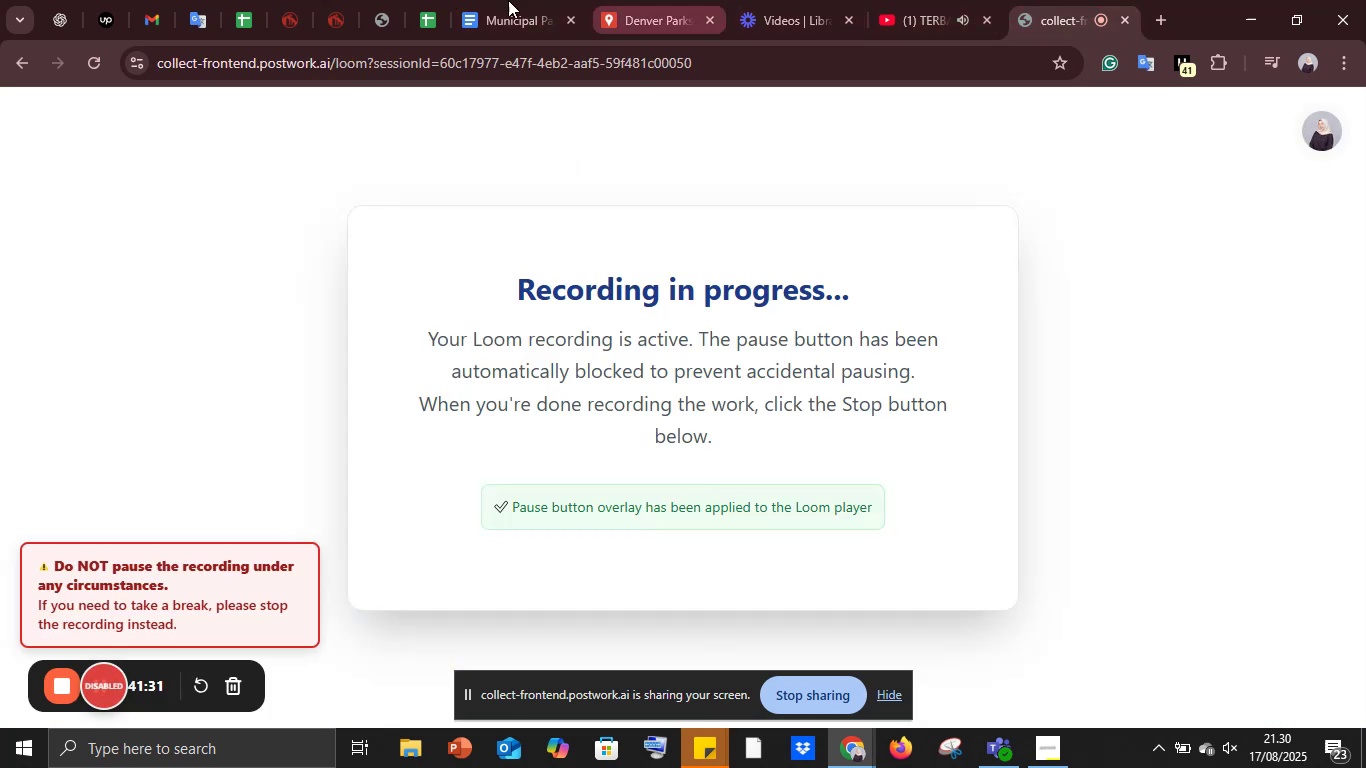 
left_click([486, 0])
 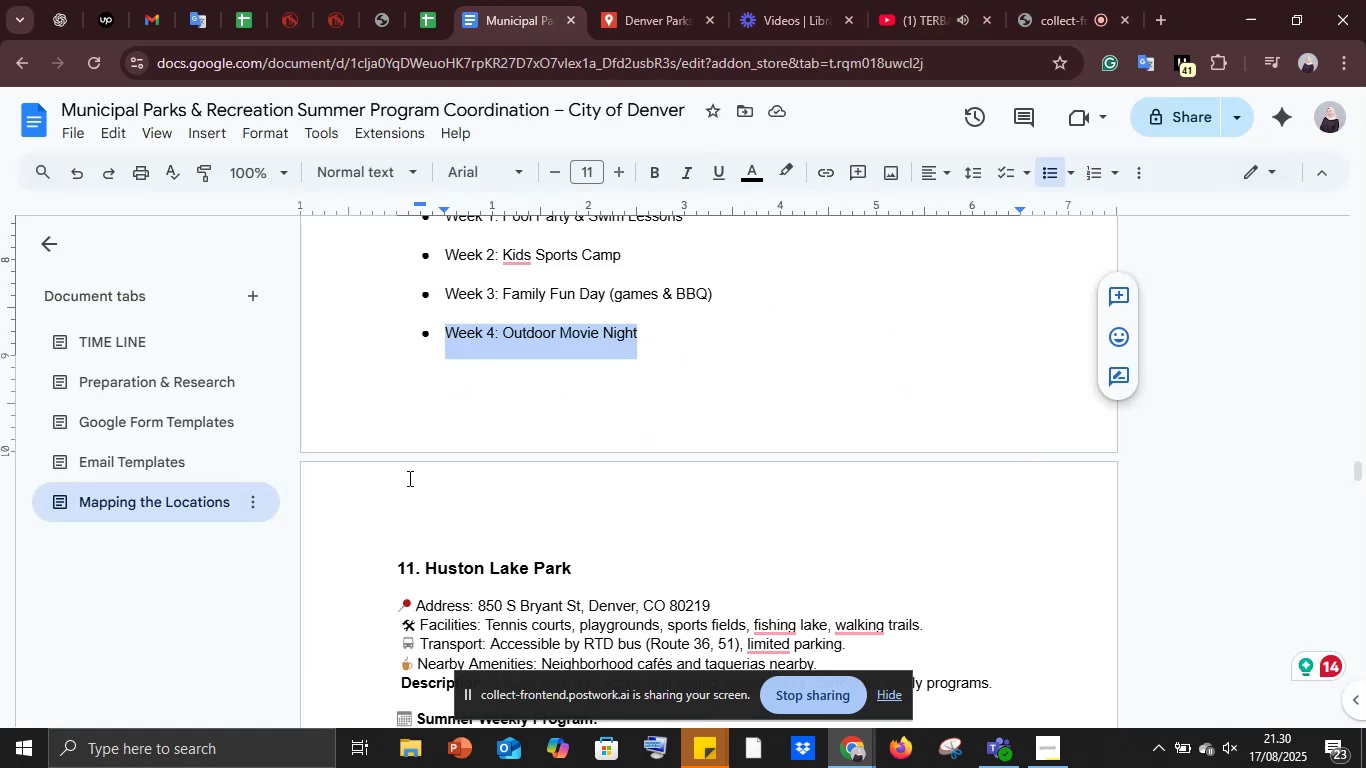 
scroll: coordinate [407, 499], scroll_direction: down, amount: 1.0
 